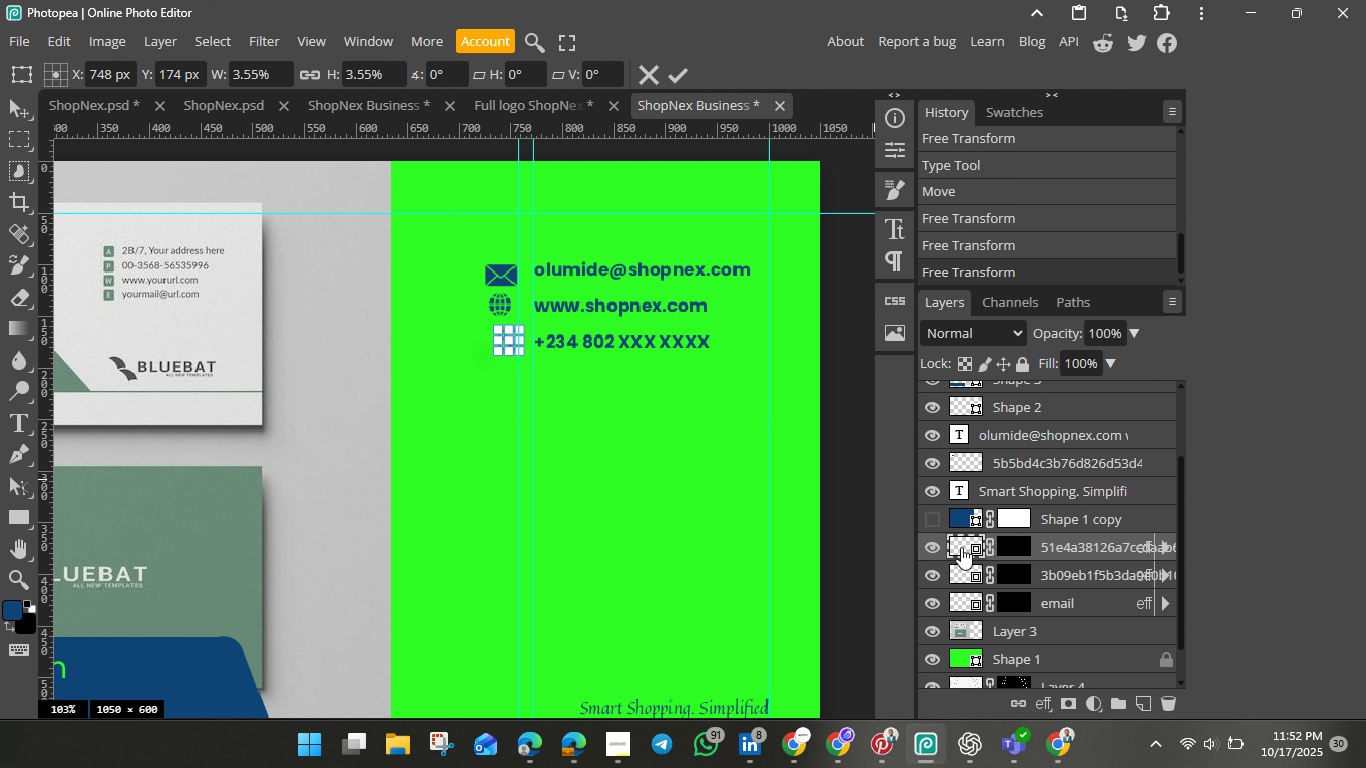 
key(ArrowLeft)
 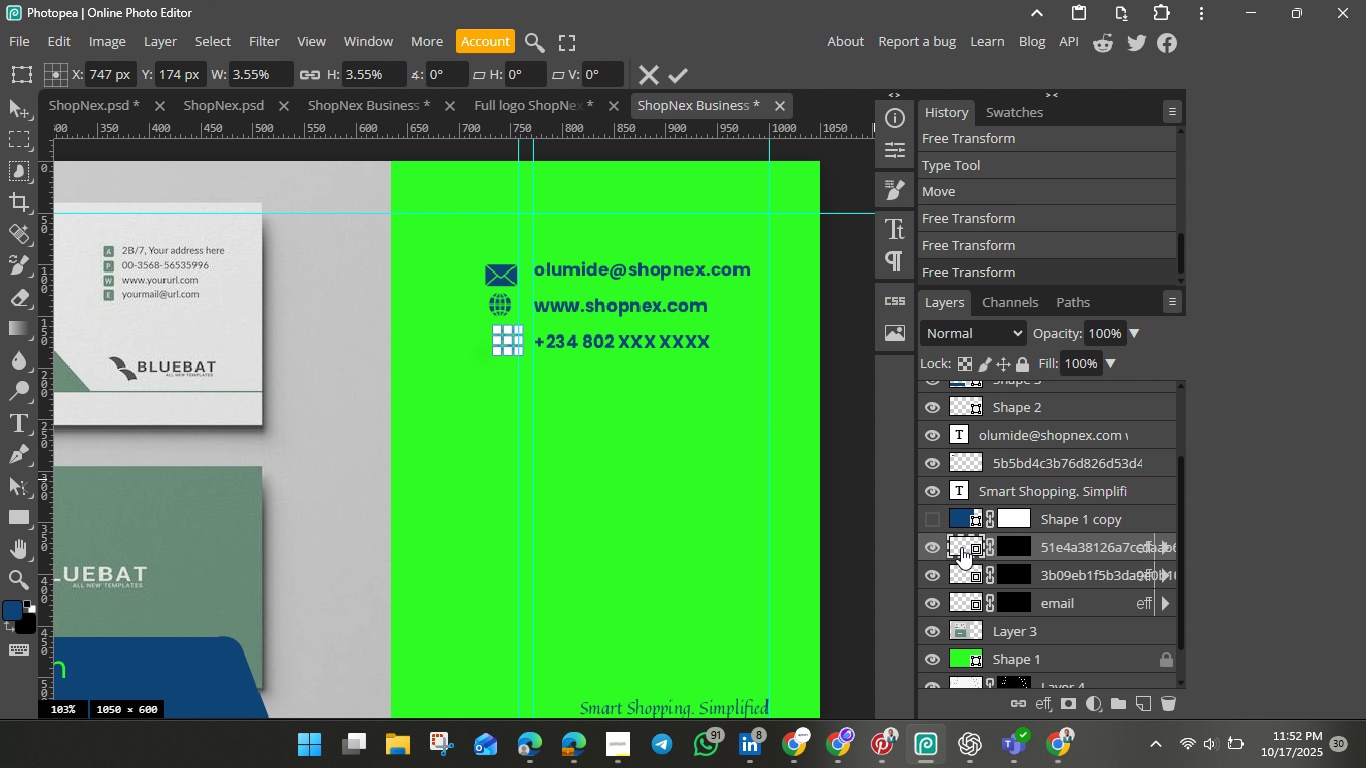 
key(ArrowLeft)
 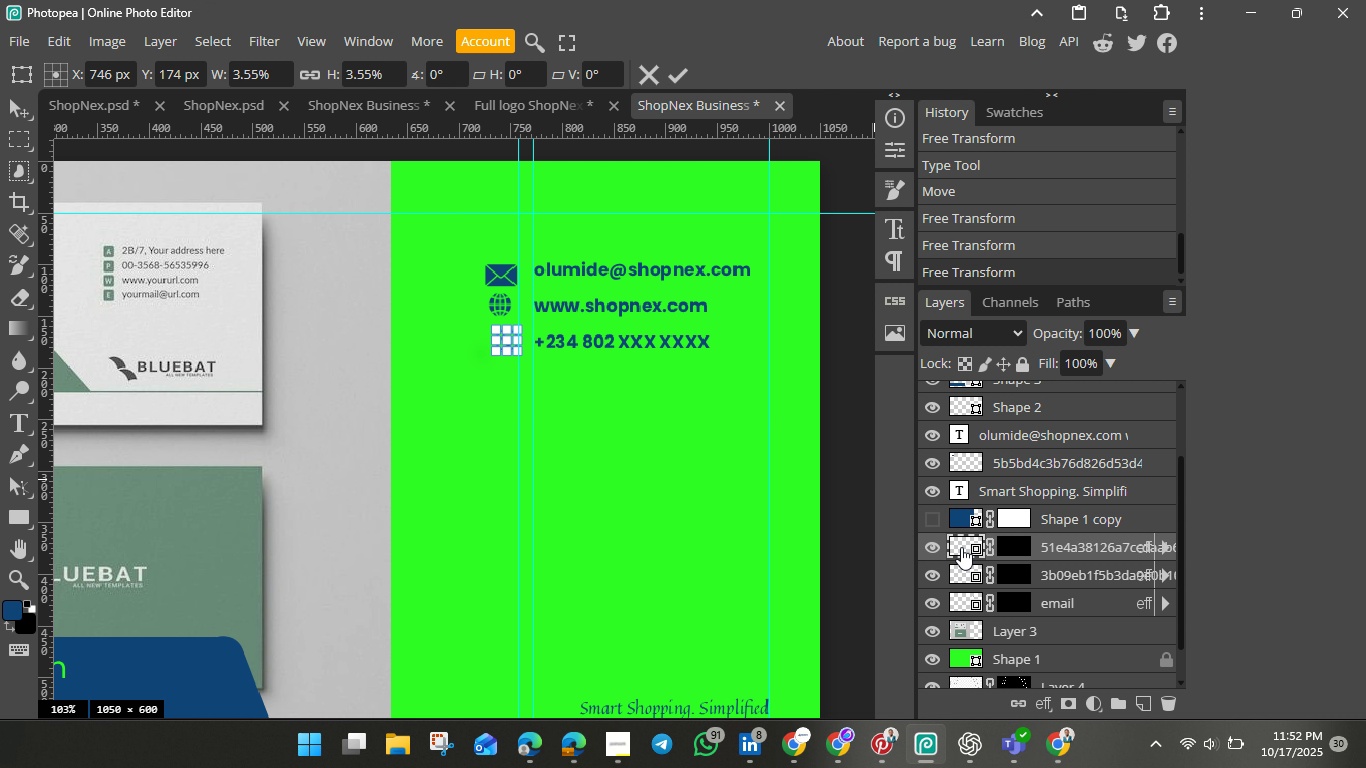 
key(ArrowLeft)
 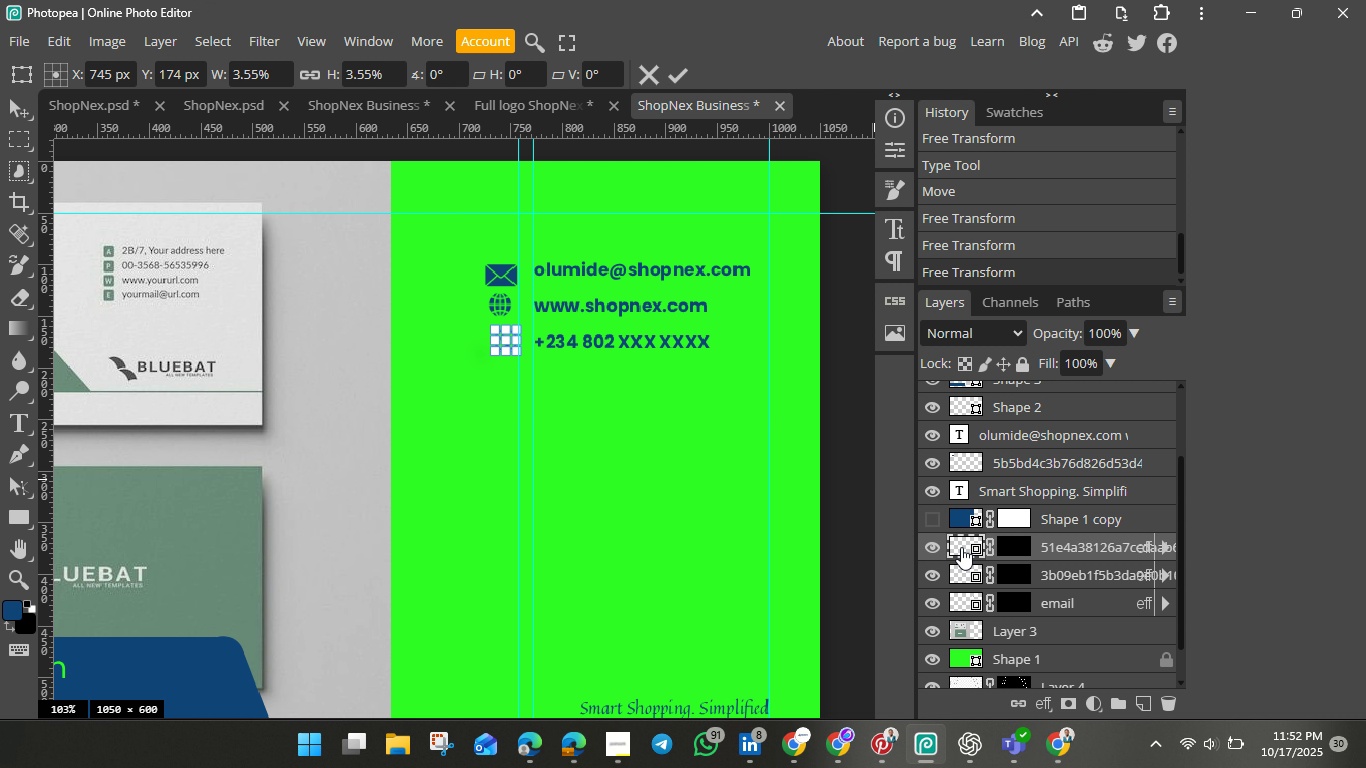 
key(ArrowLeft)
 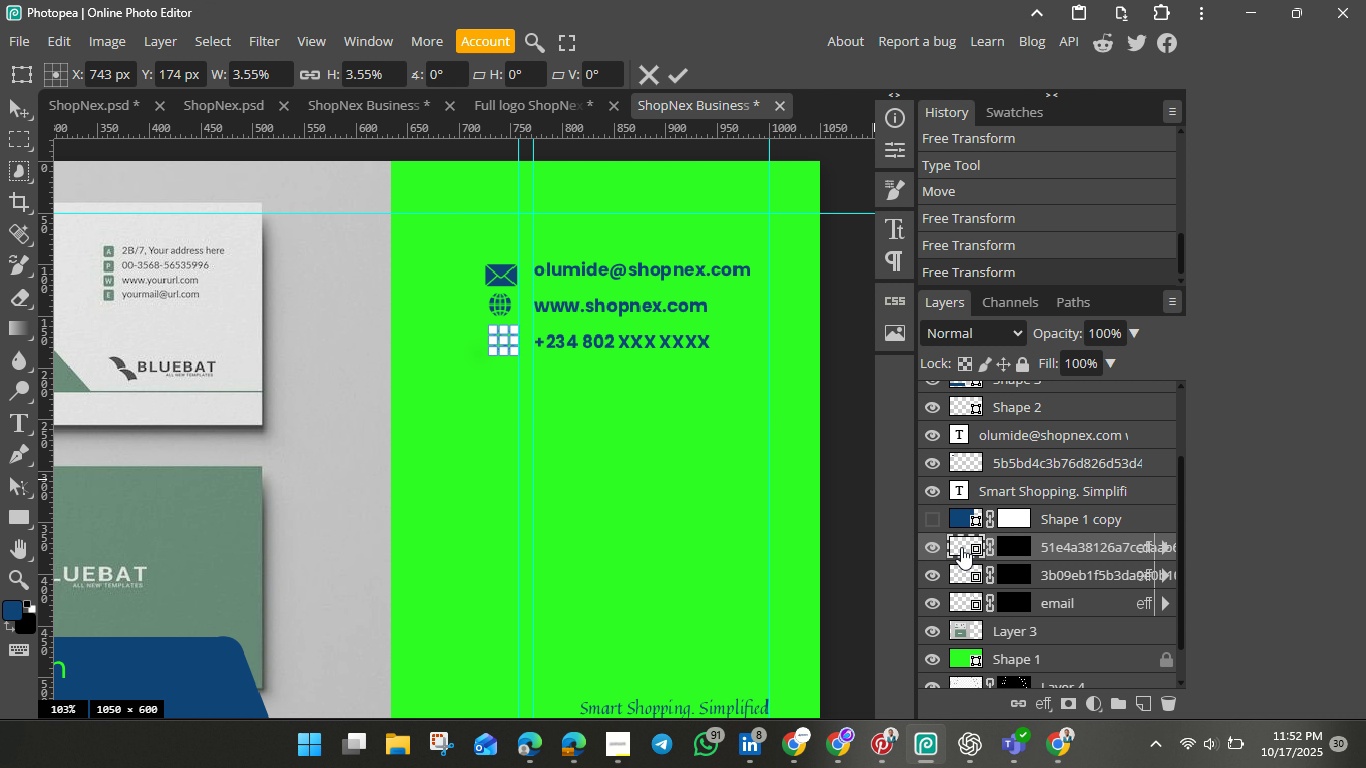 
key(ArrowLeft)
 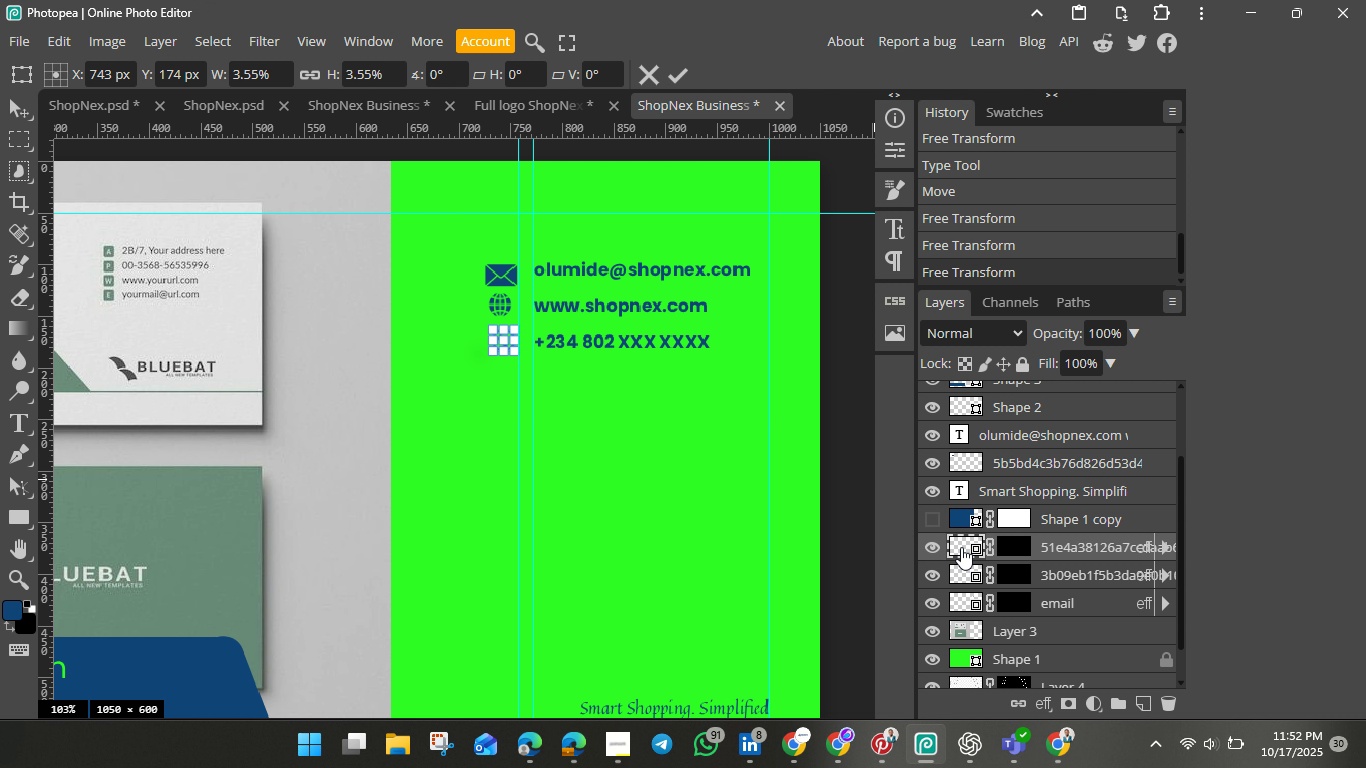 
key(ArrowLeft)
 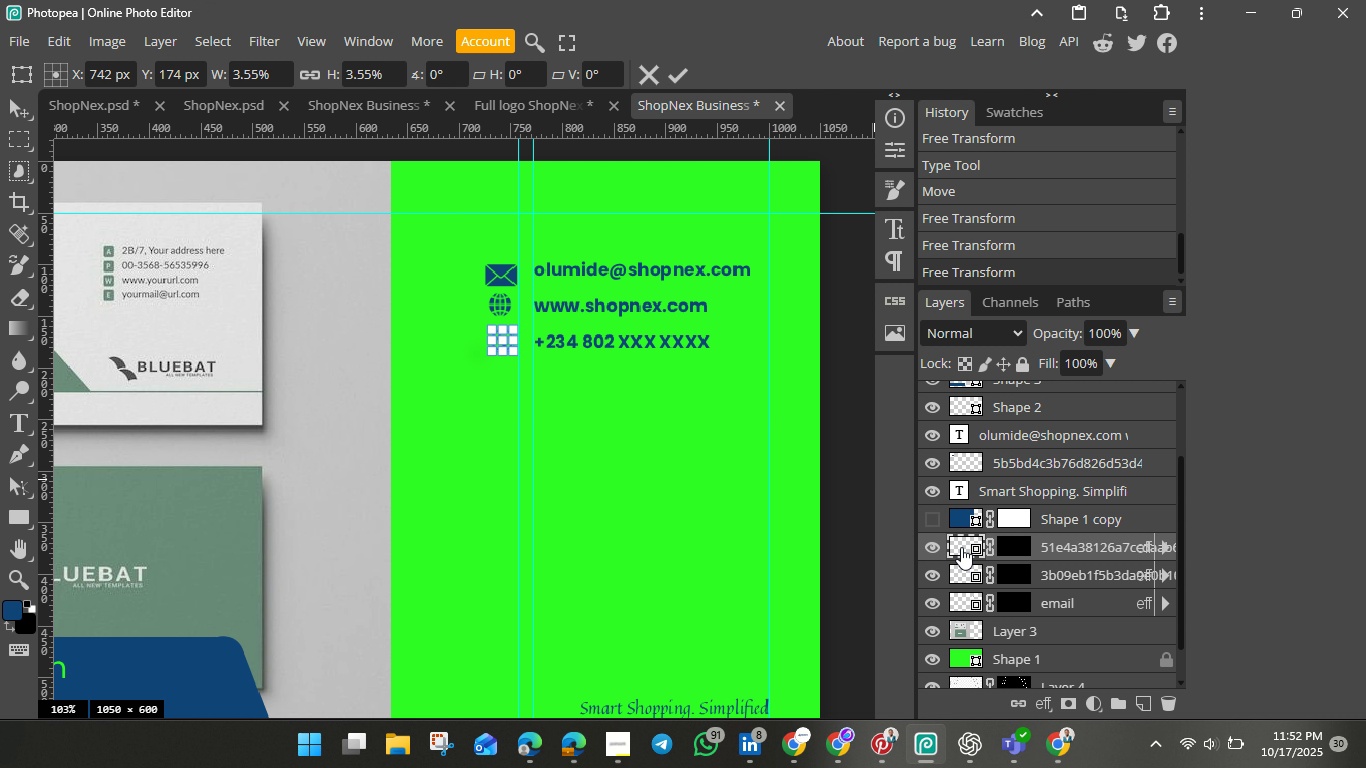 
key(ArrowLeft)
 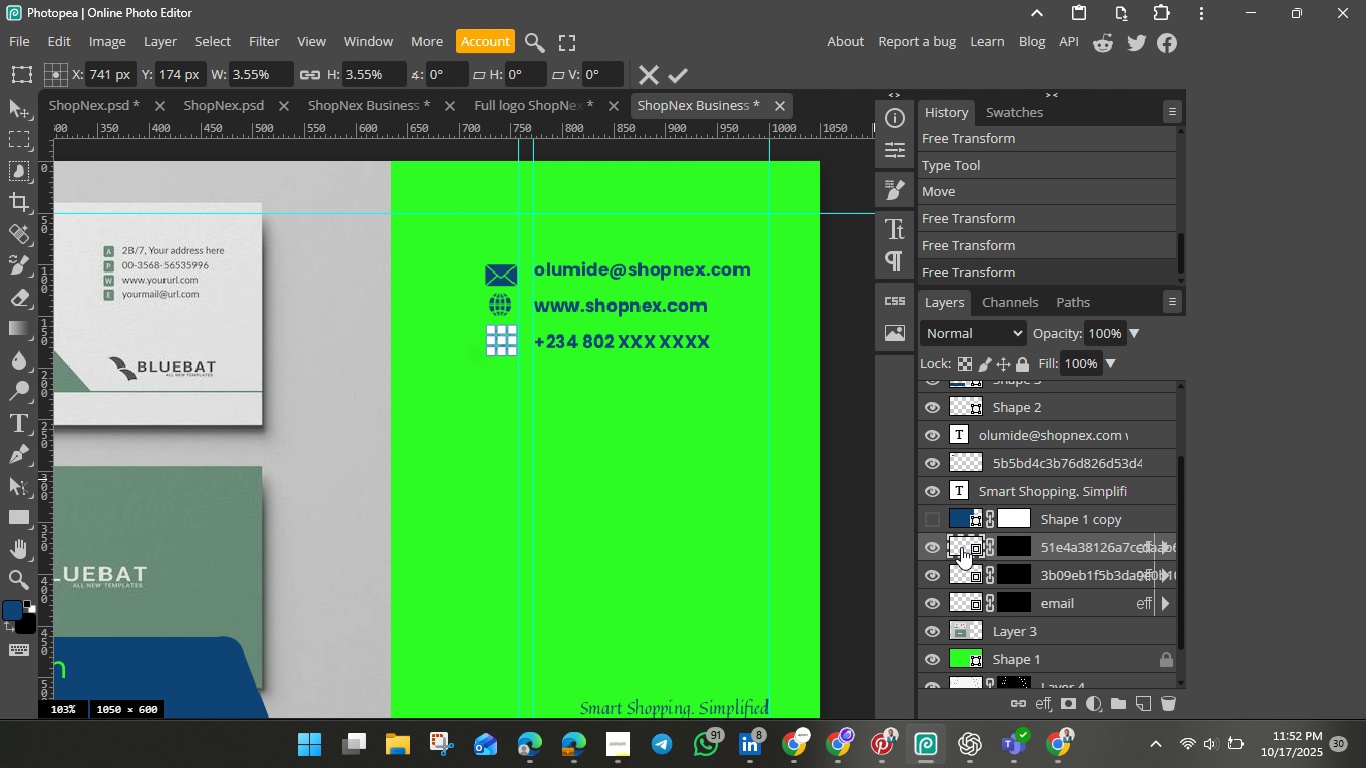 
key(ArrowLeft)
 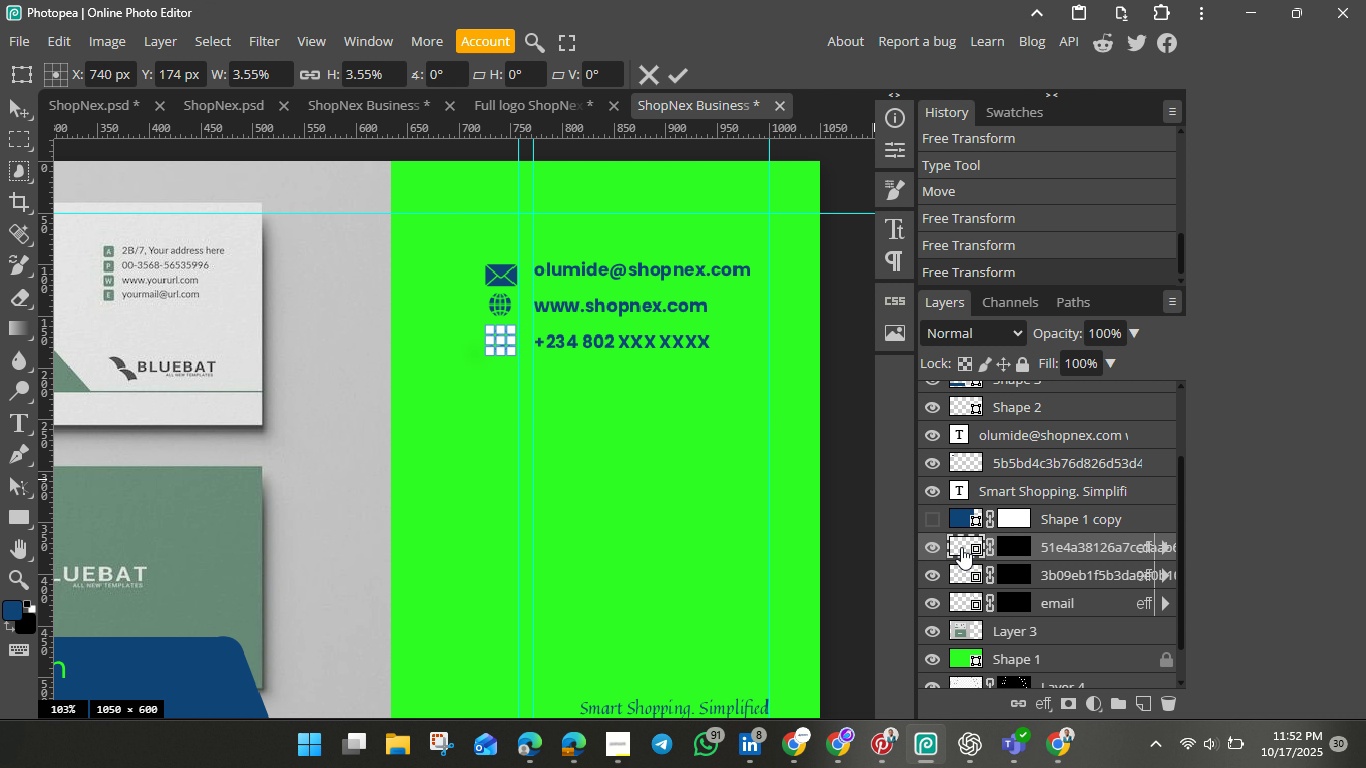 
key(ArrowLeft)
 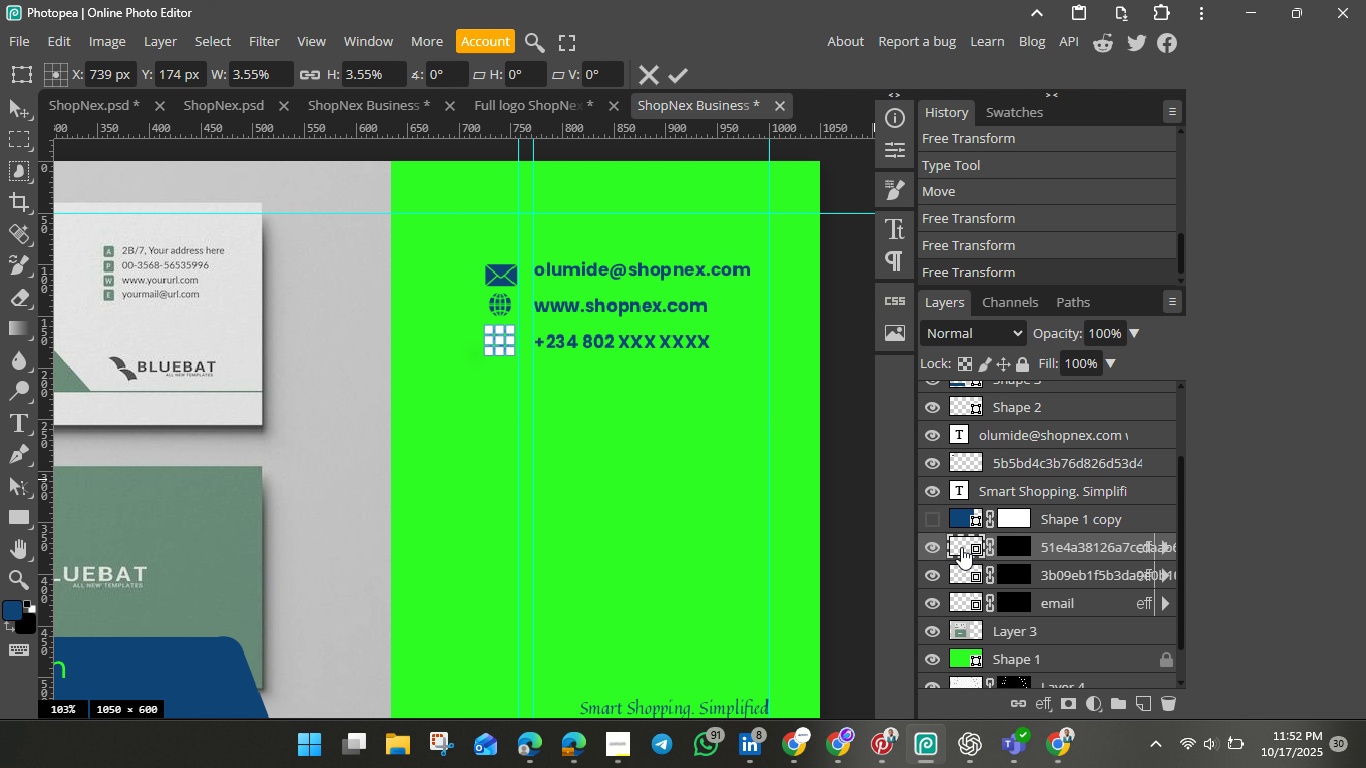 
key(ArrowLeft)
 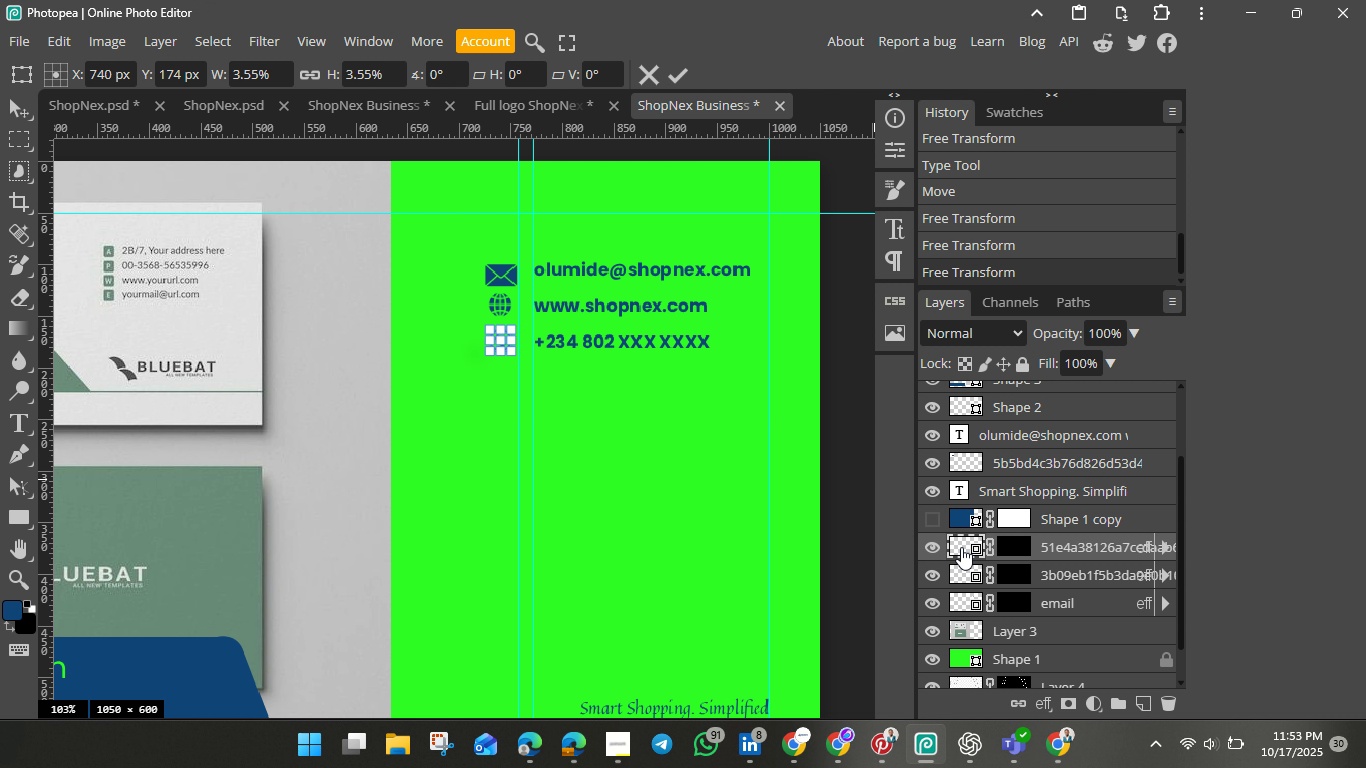 
key(ArrowRight)
 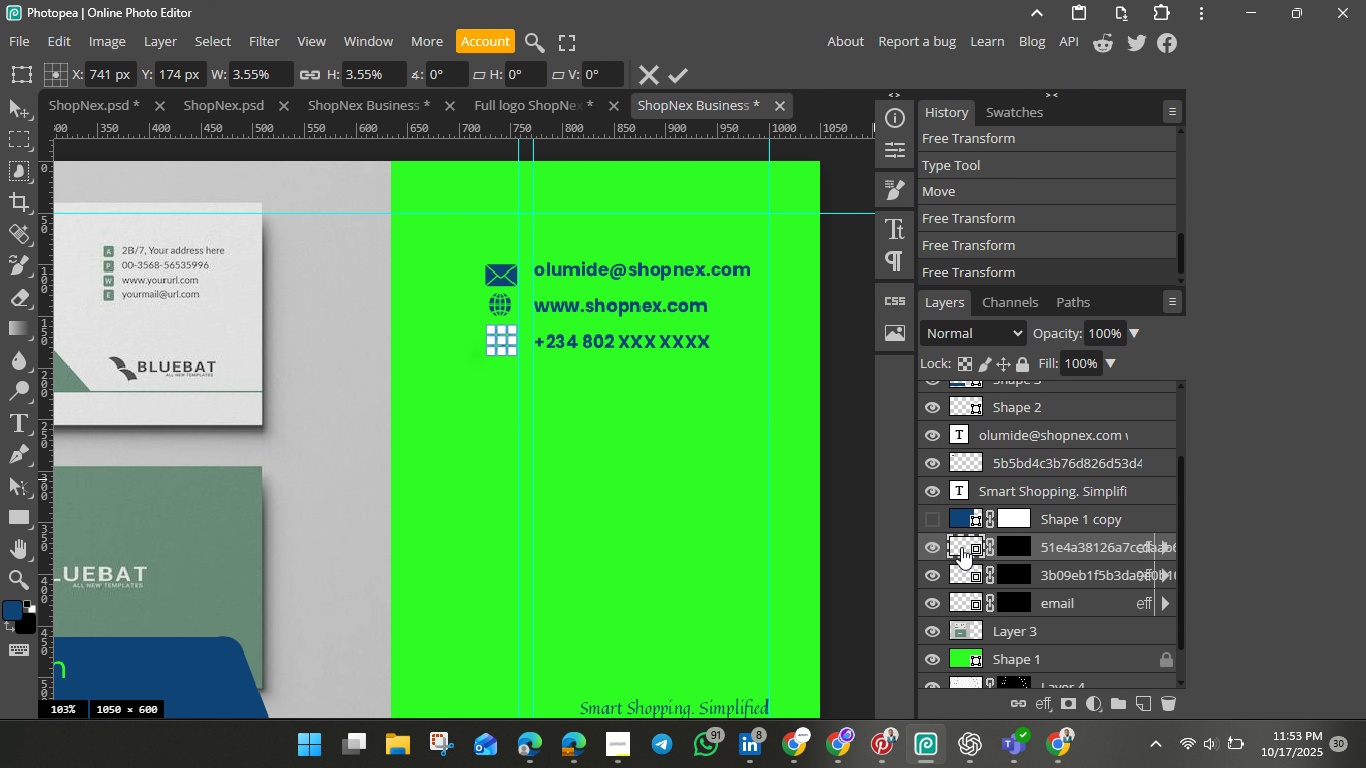 
key(ArrowRight)
 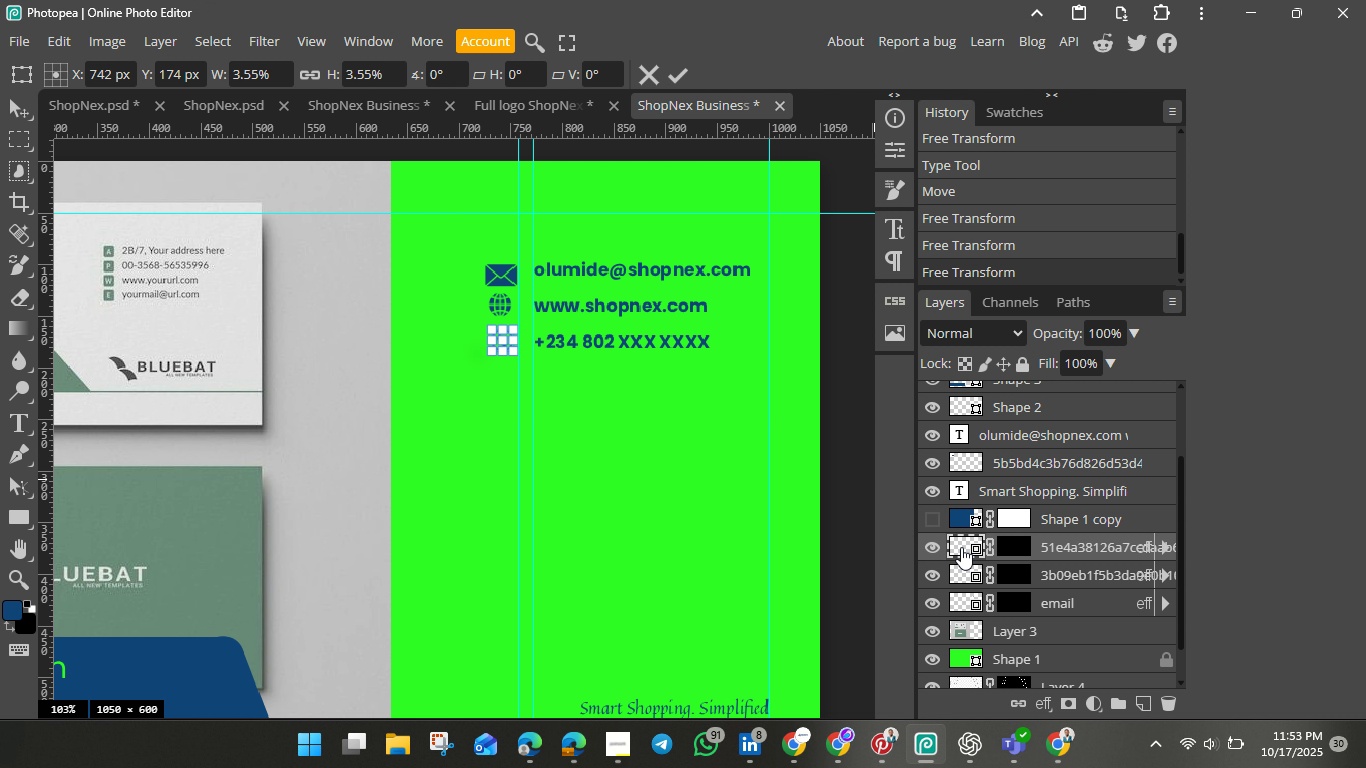 
key(ArrowRight)
 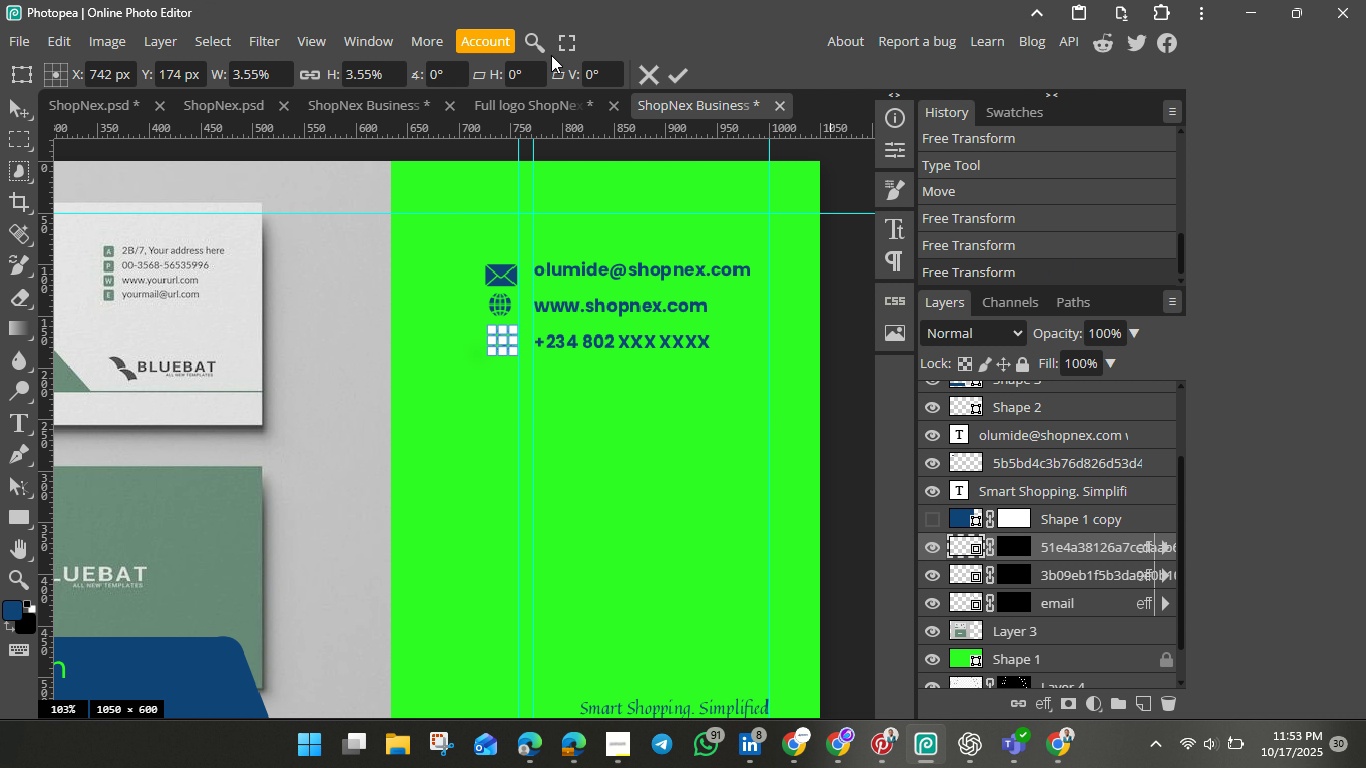 
mouse_move([660, 108])
 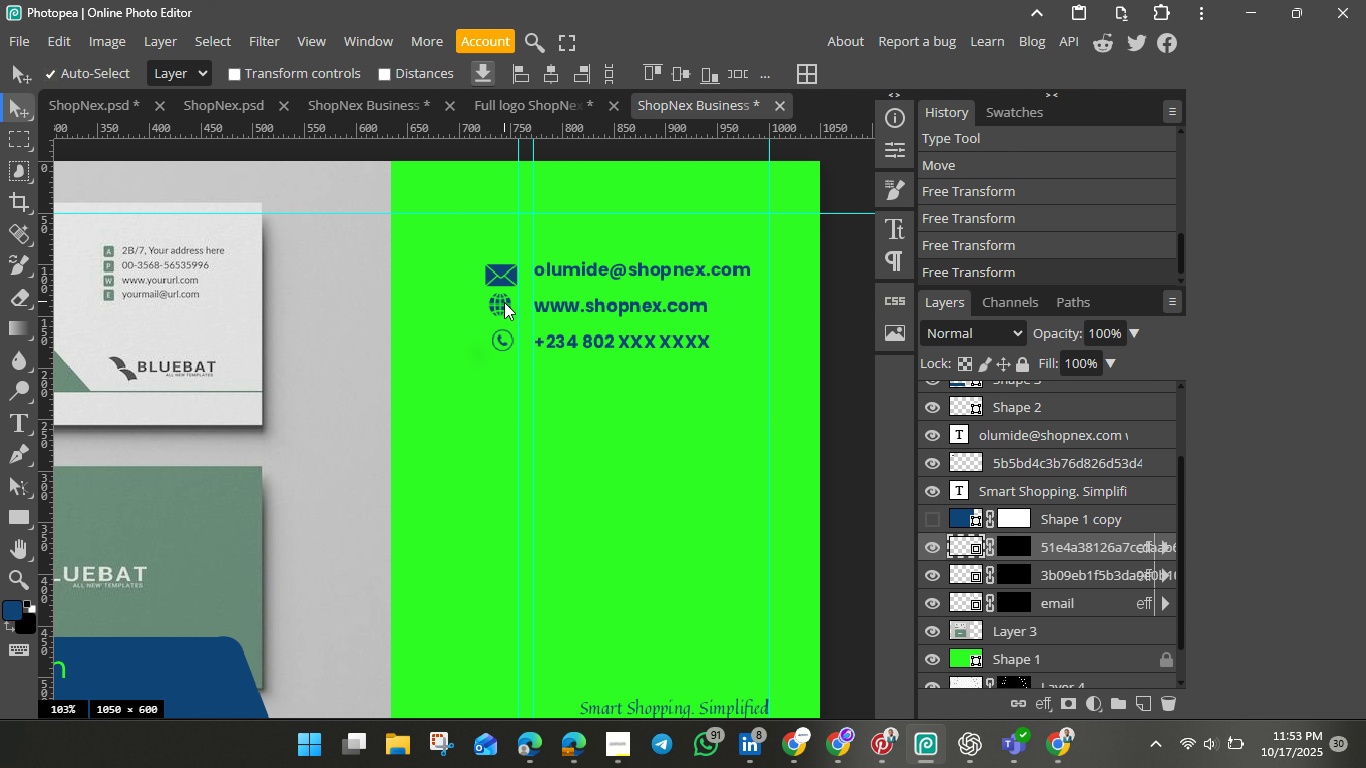 
left_click([504, 302])
 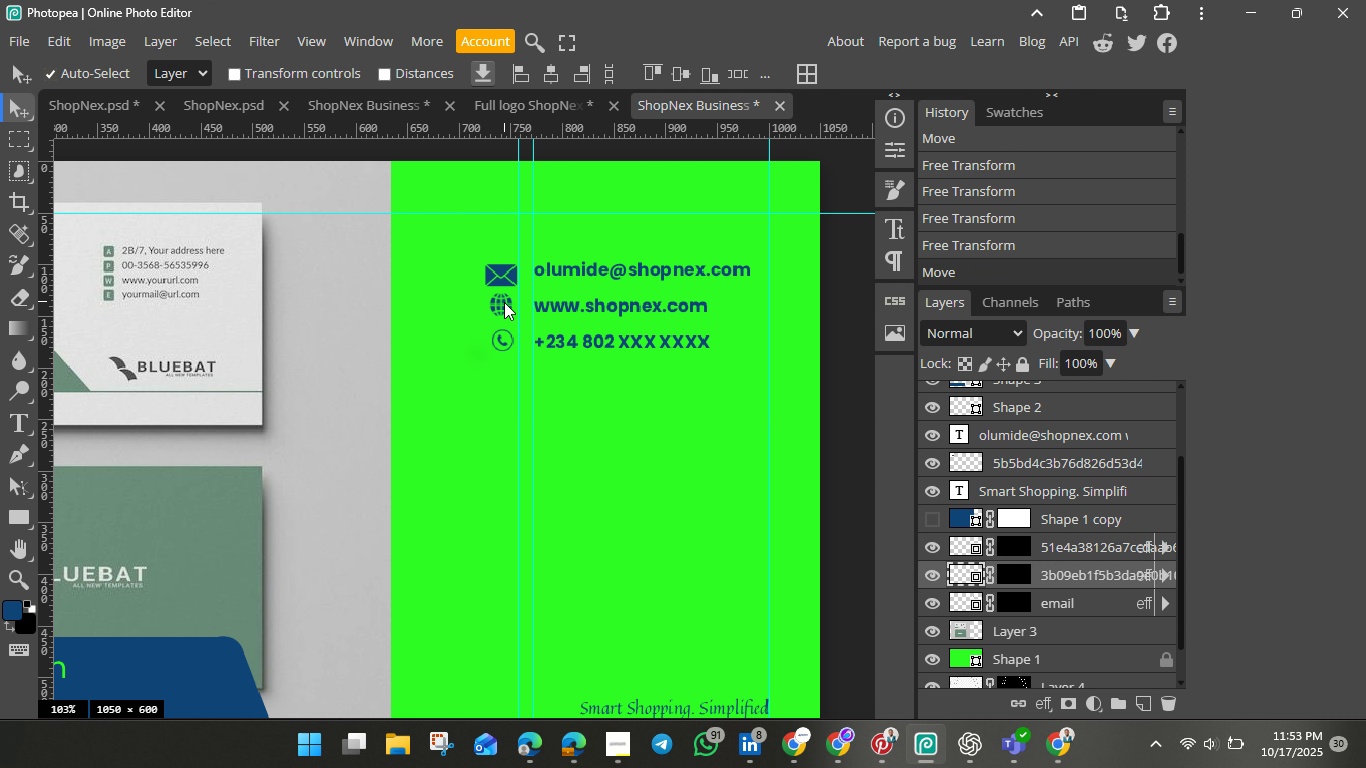 
key(ArrowRight)
 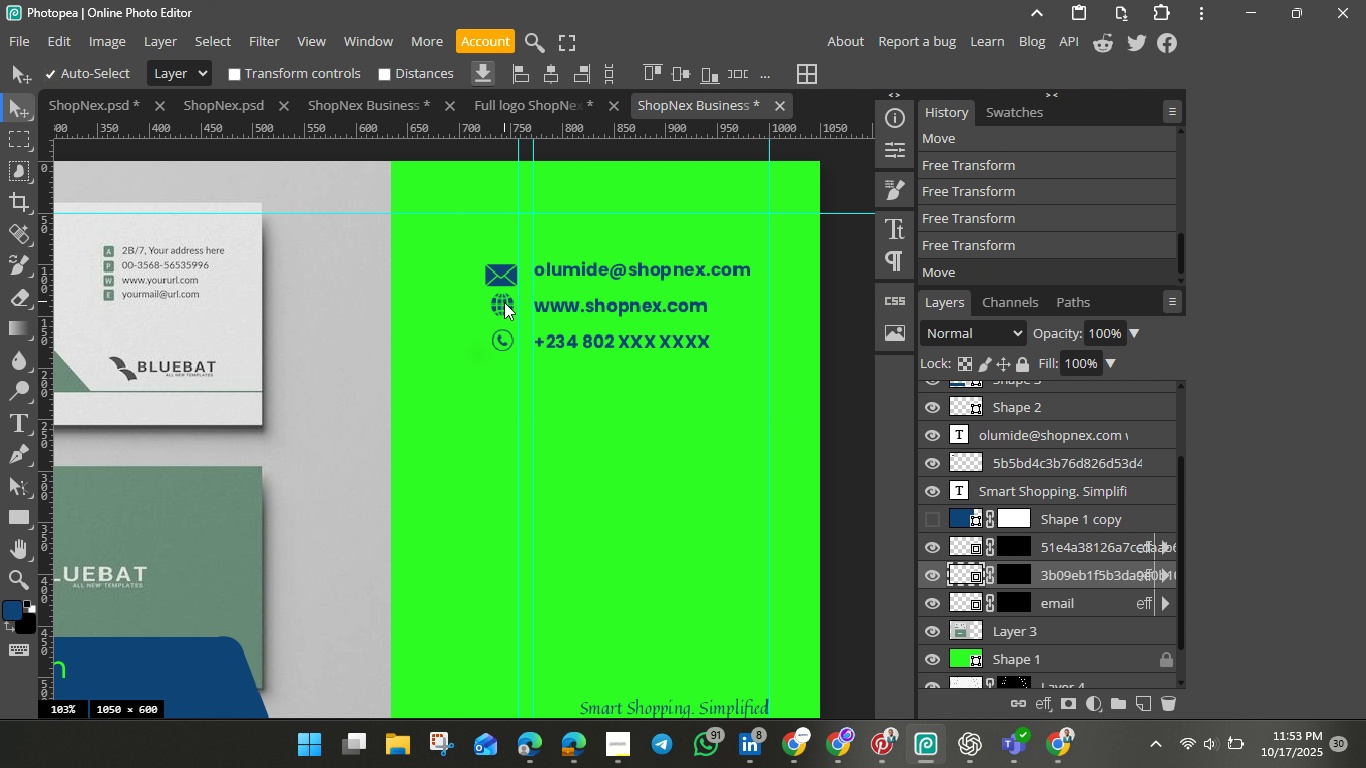 
key(ArrowRight)
 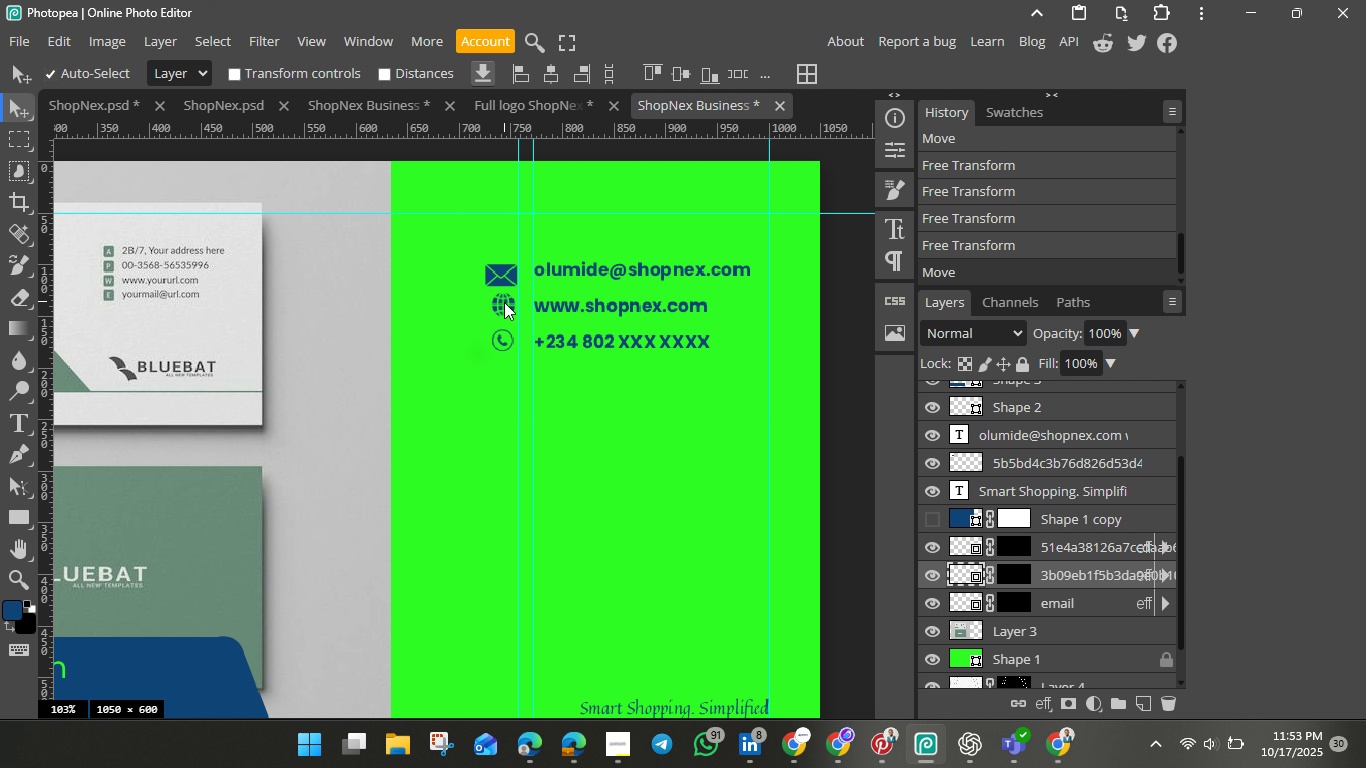 
key(ArrowRight)
 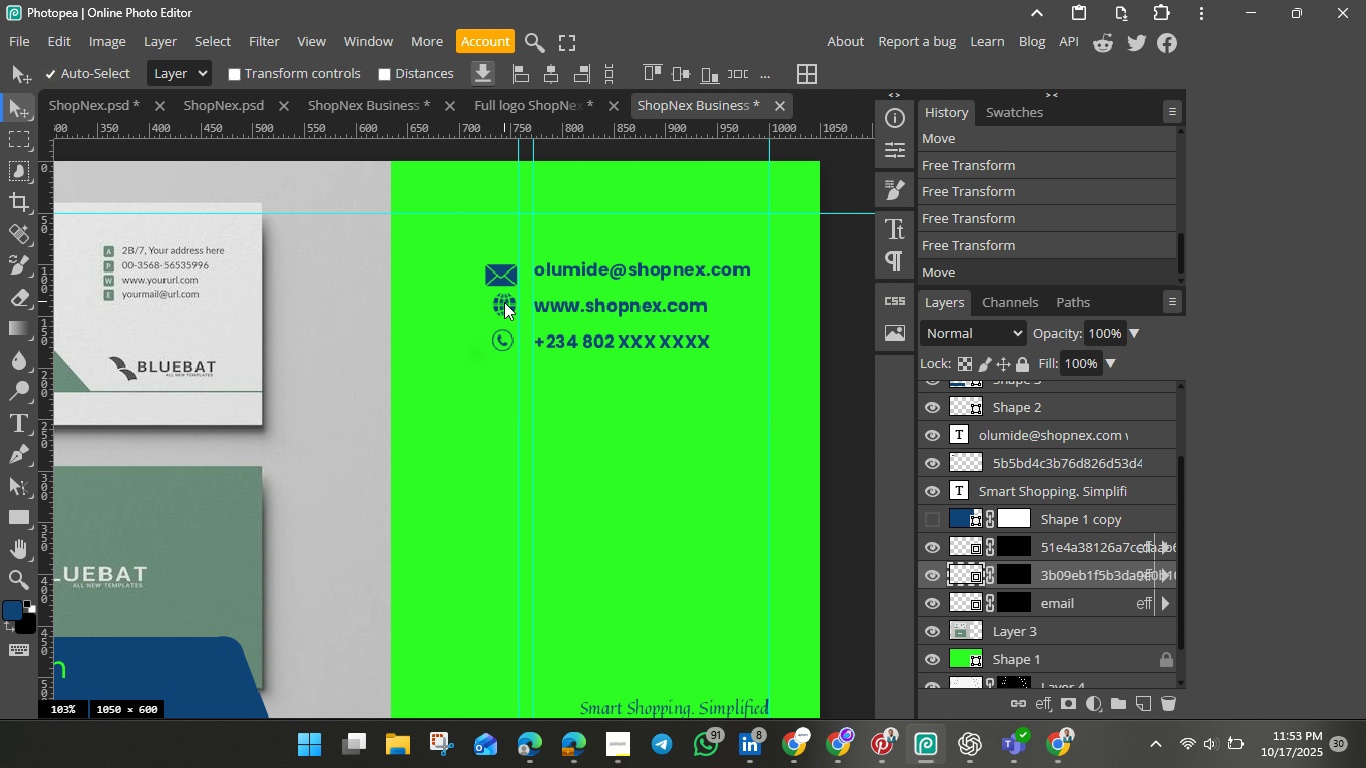 
key(ArrowRight)
 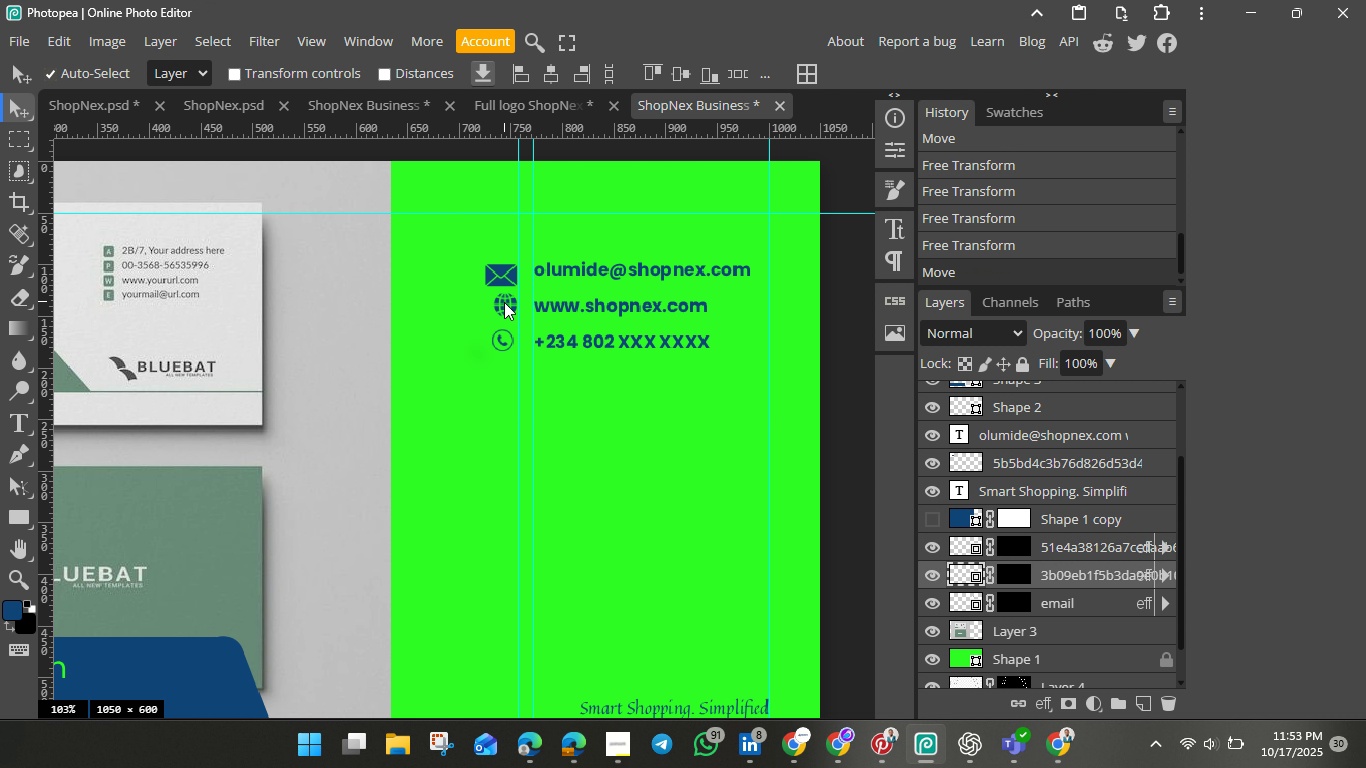 
key(ArrowRight)
 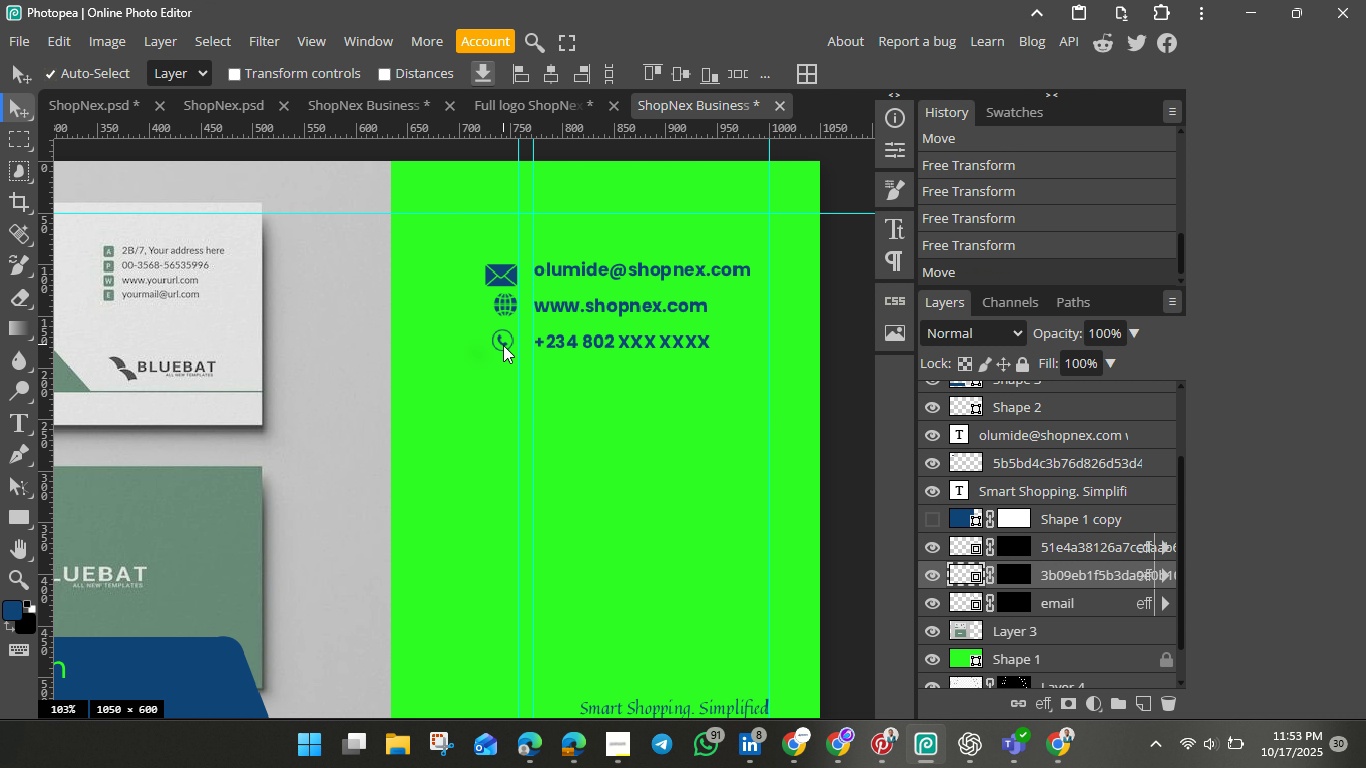 
left_click([503, 343])
 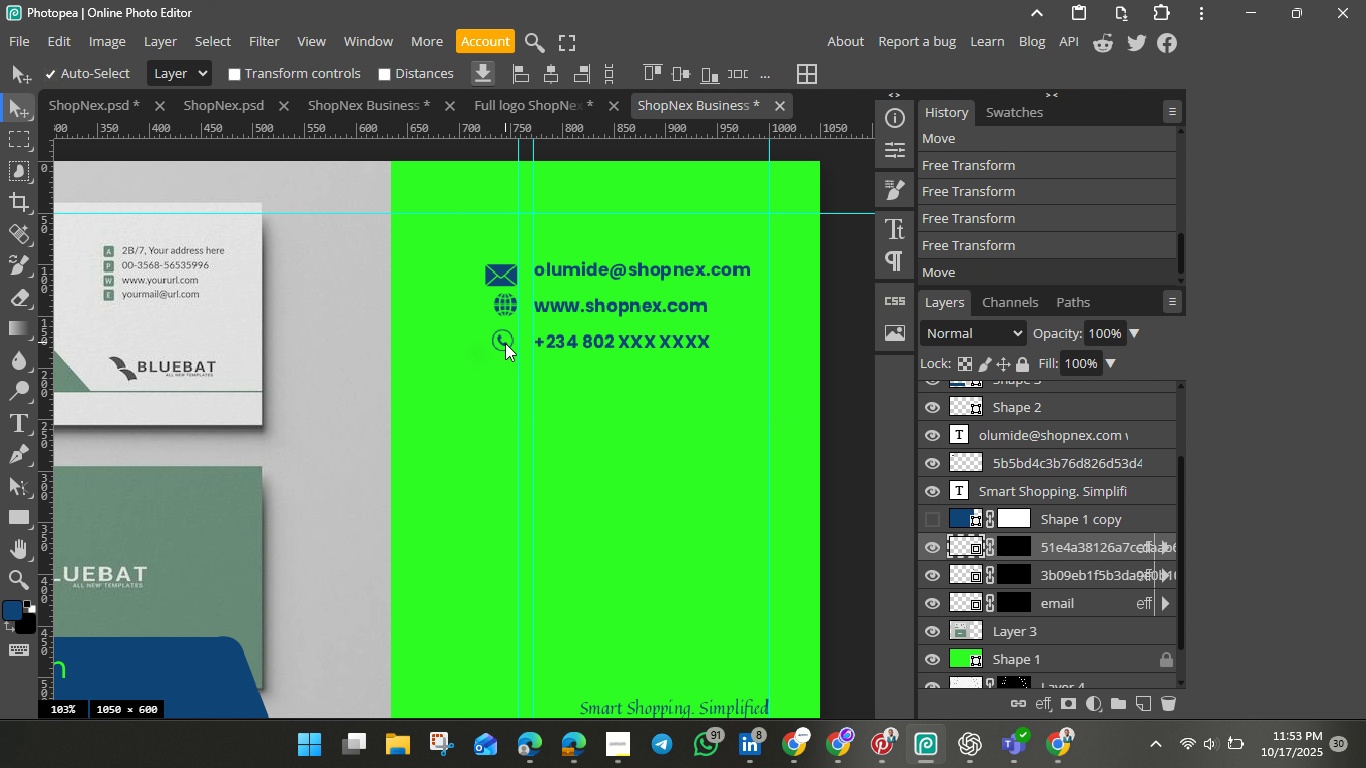 
key(ArrowRight)
 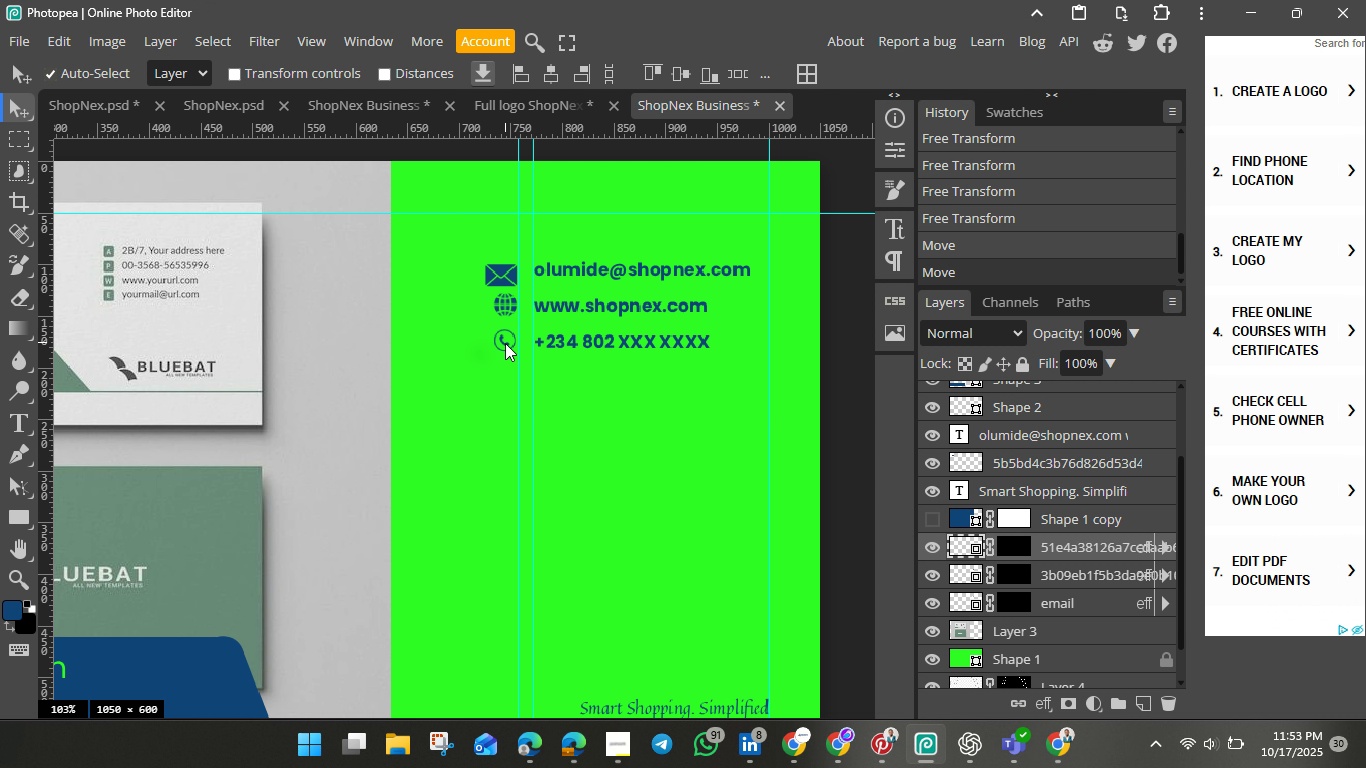 
hold_key(key=ArrowRight, duration=0.32)
 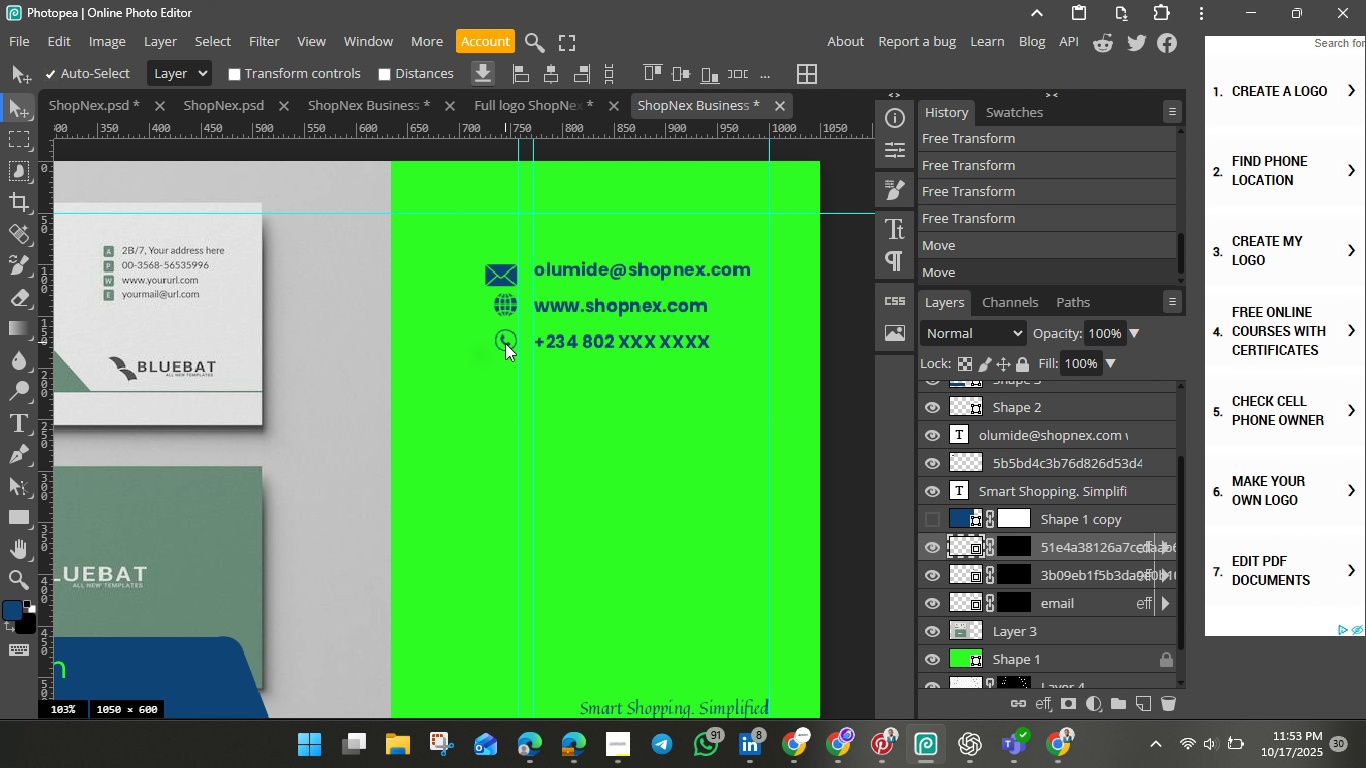 
key(ArrowRight)
 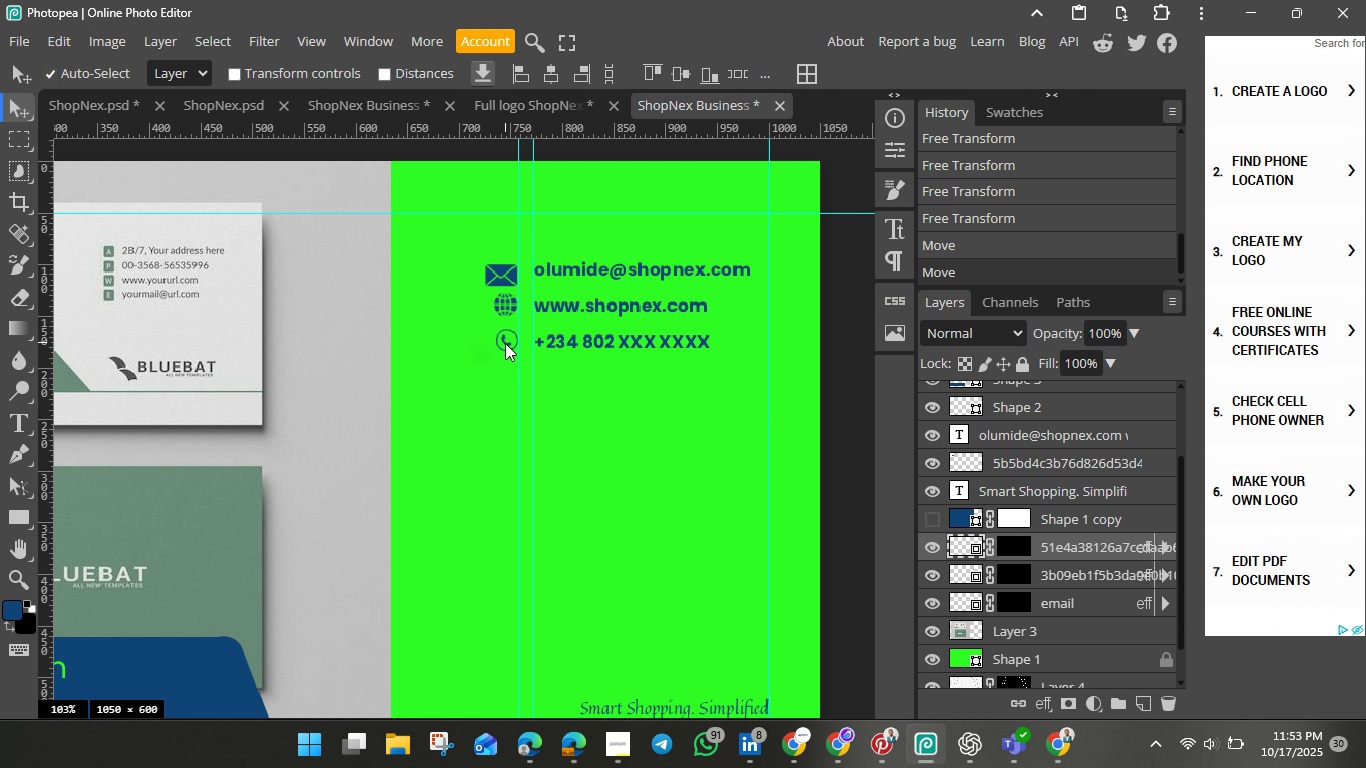 
key(ArrowRight)
 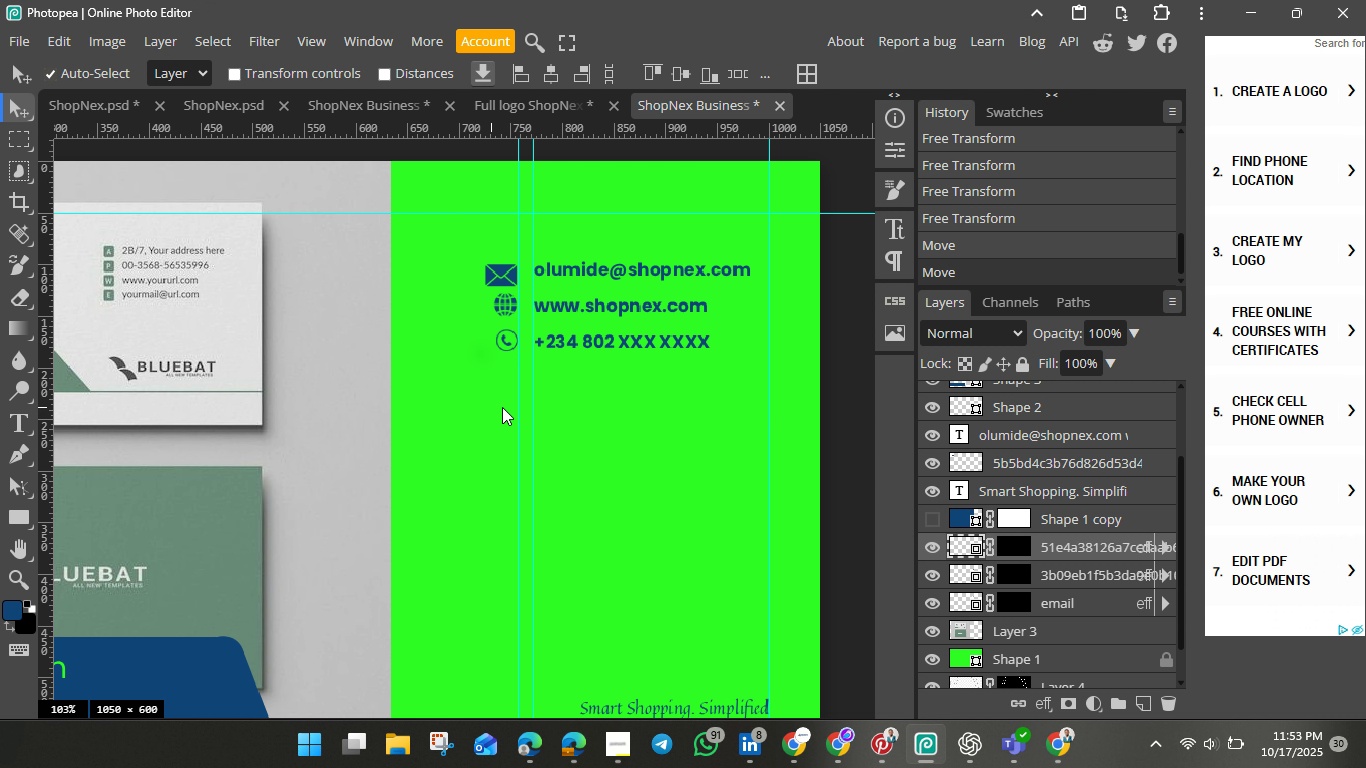 
wait(6.04)
 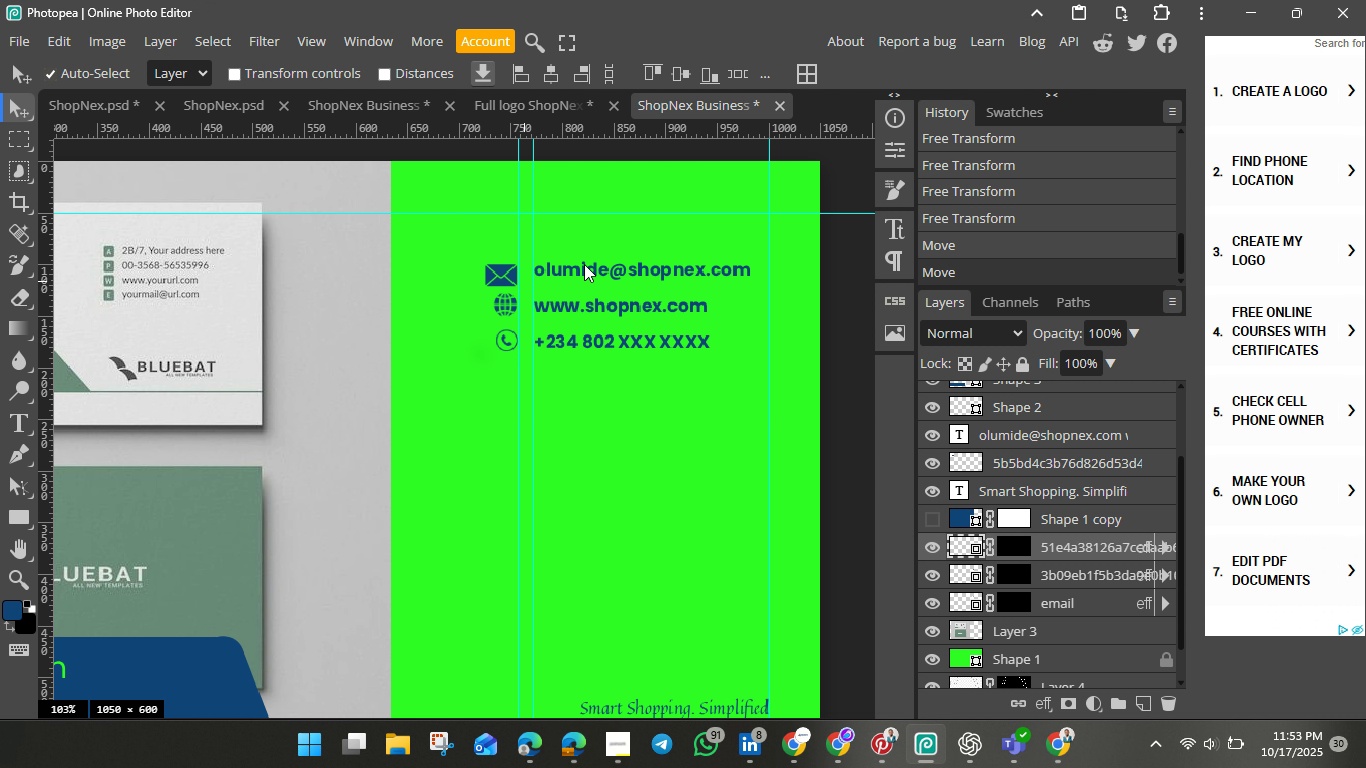 
left_click([651, 414])
 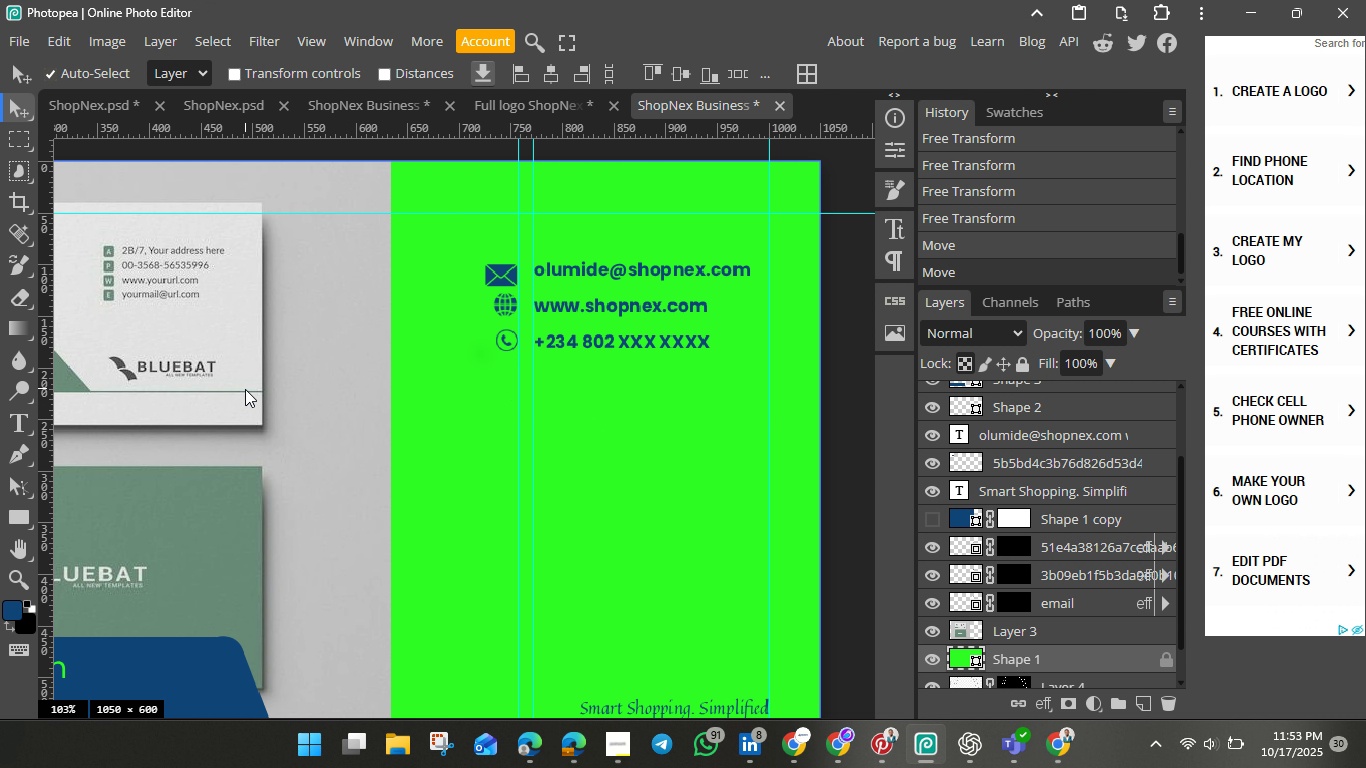 
left_click_drag(start_coordinate=[245, 389], to_coordinate=[635, 451])
 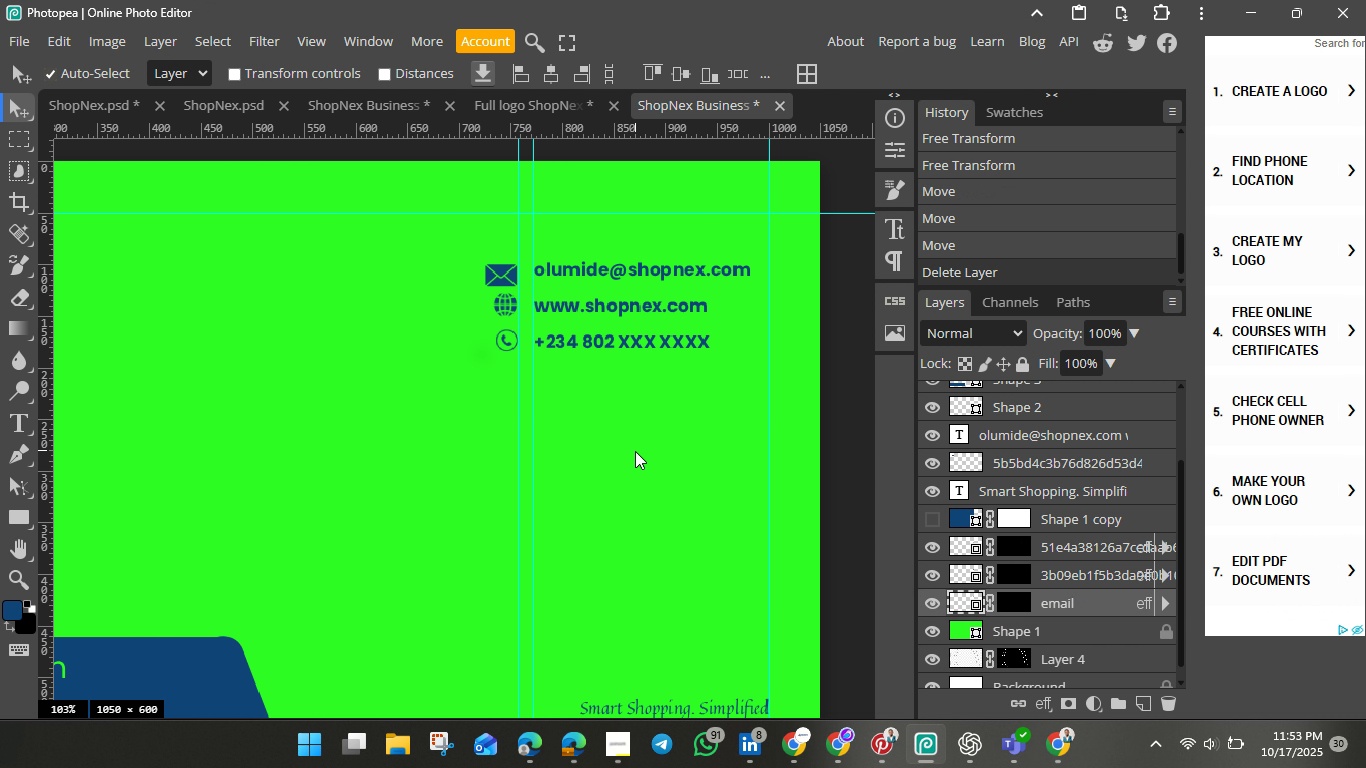 
key(Backspace)
 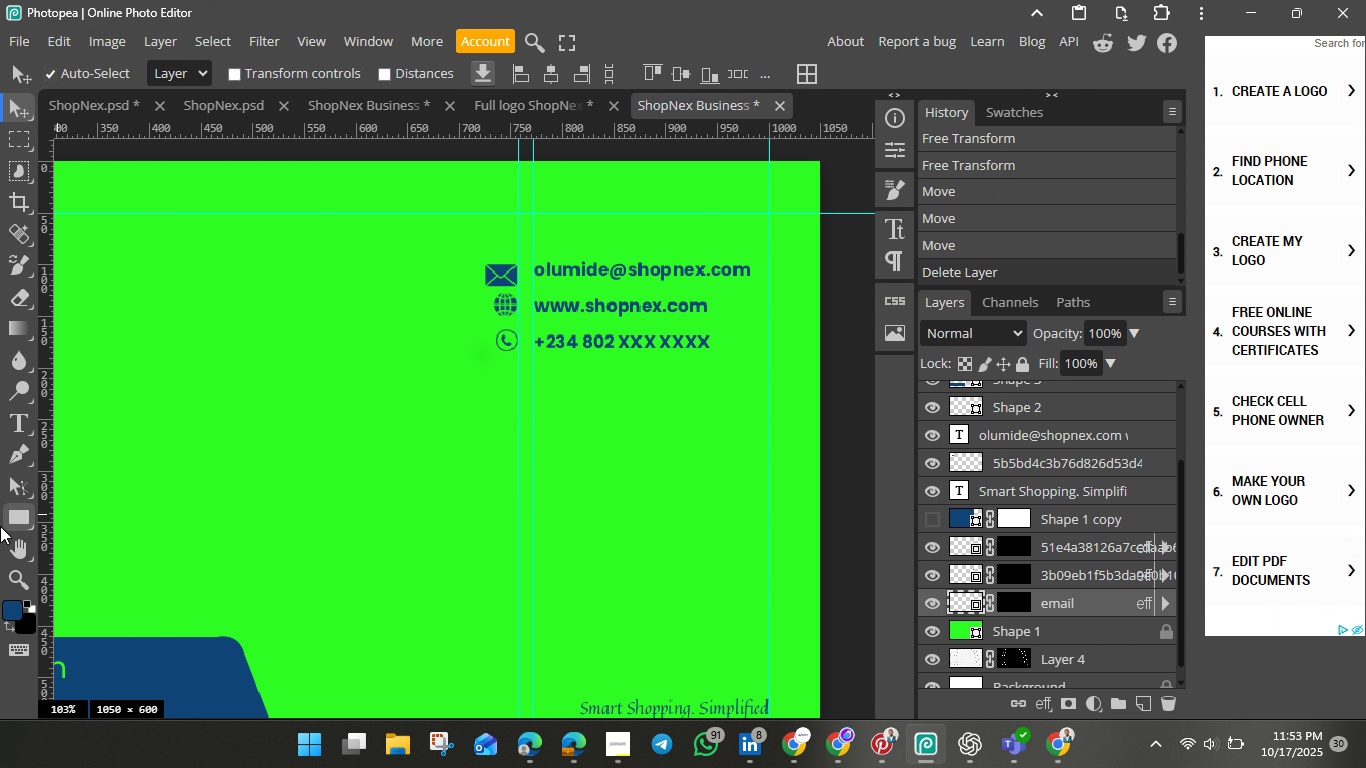 
left_click([15, 573])
 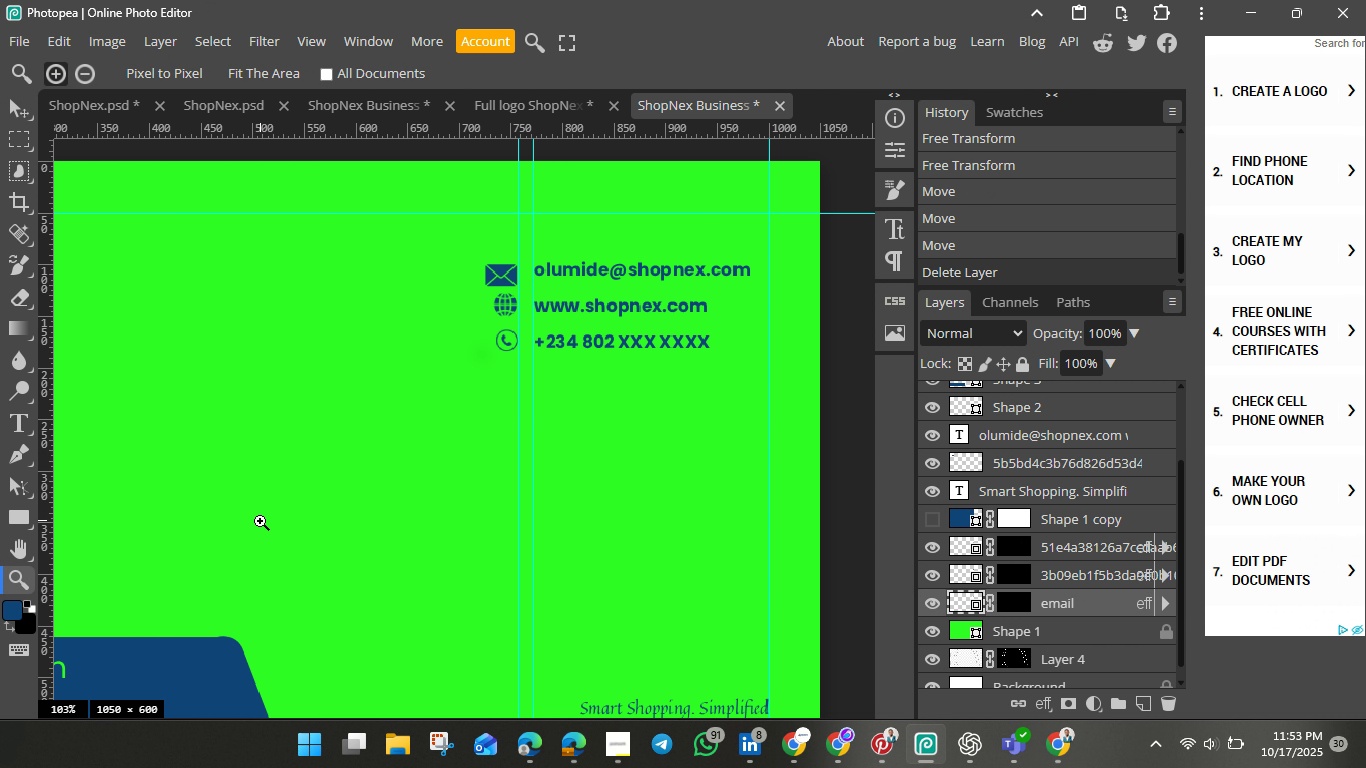 
left_click([260, 521])
 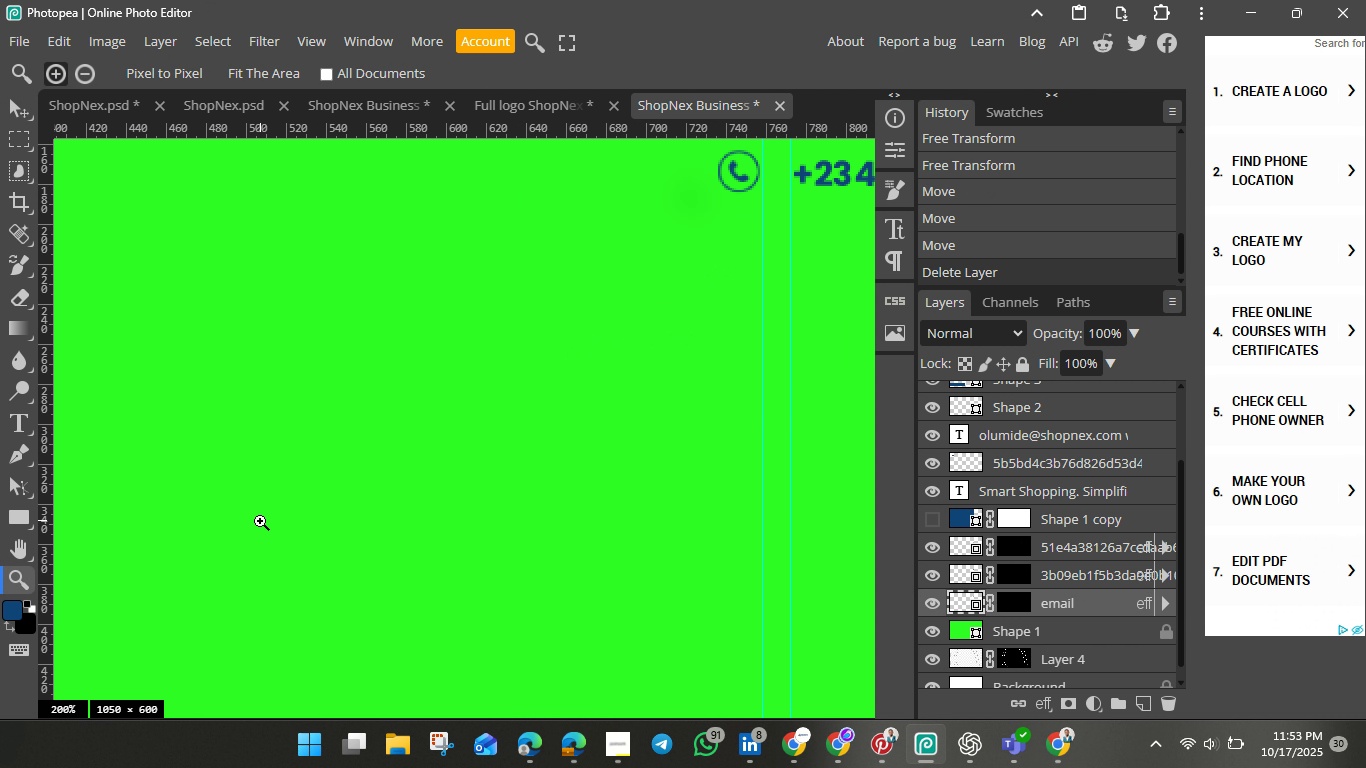 
left_click_drag(start_coordinate=[260, 521], to_coordinate=[284, 562])
 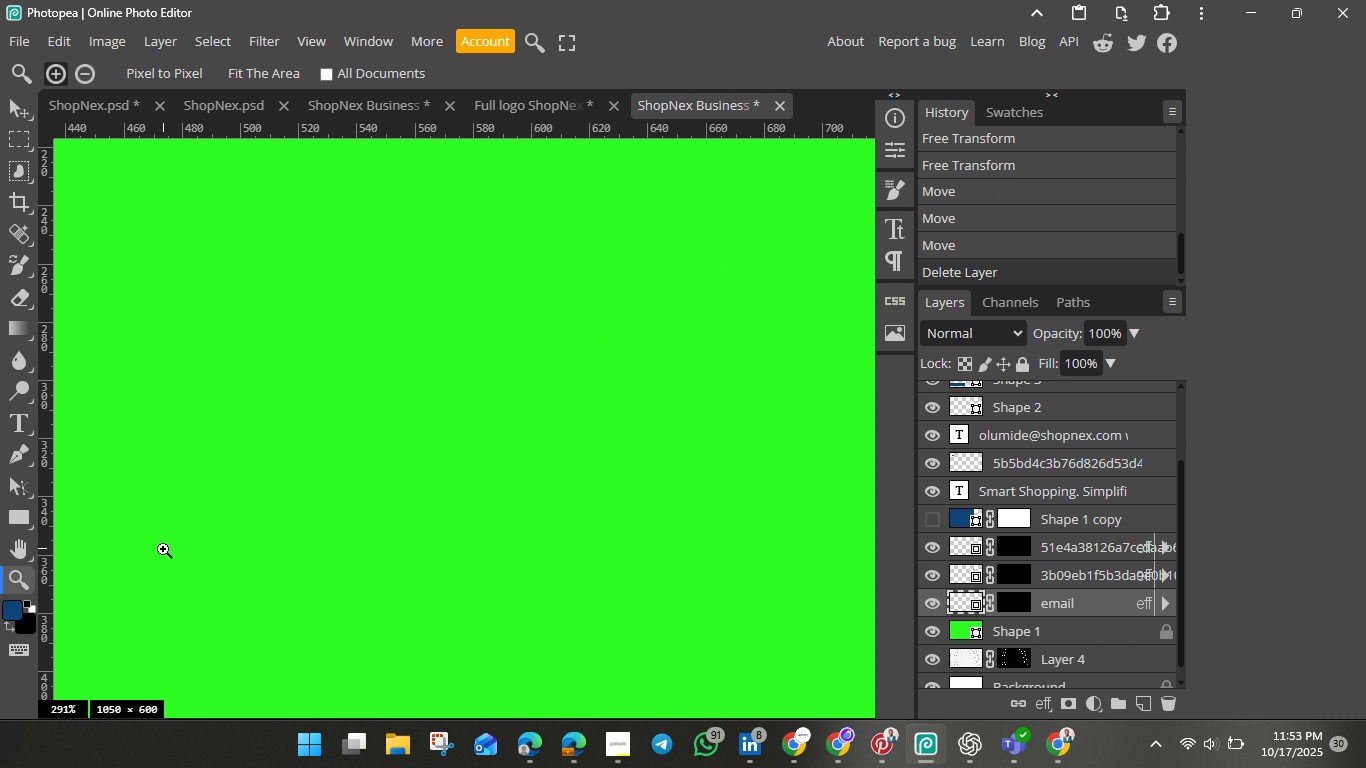 
left_click_drag(start_coordinate=[163, 549], to_coordinate=[81, 480])
 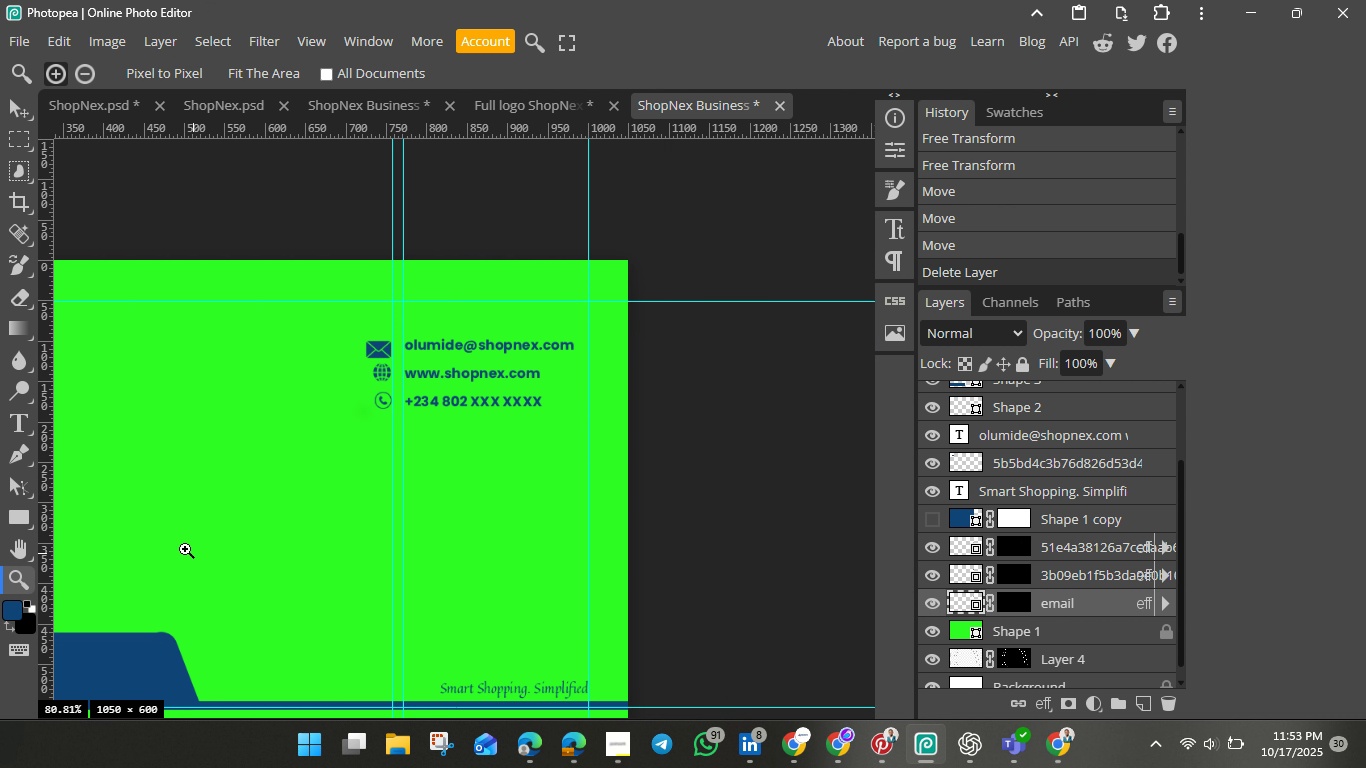 
left_click_drag(start_coordinate=[193, 554], to_coordinate=[169, 528])
 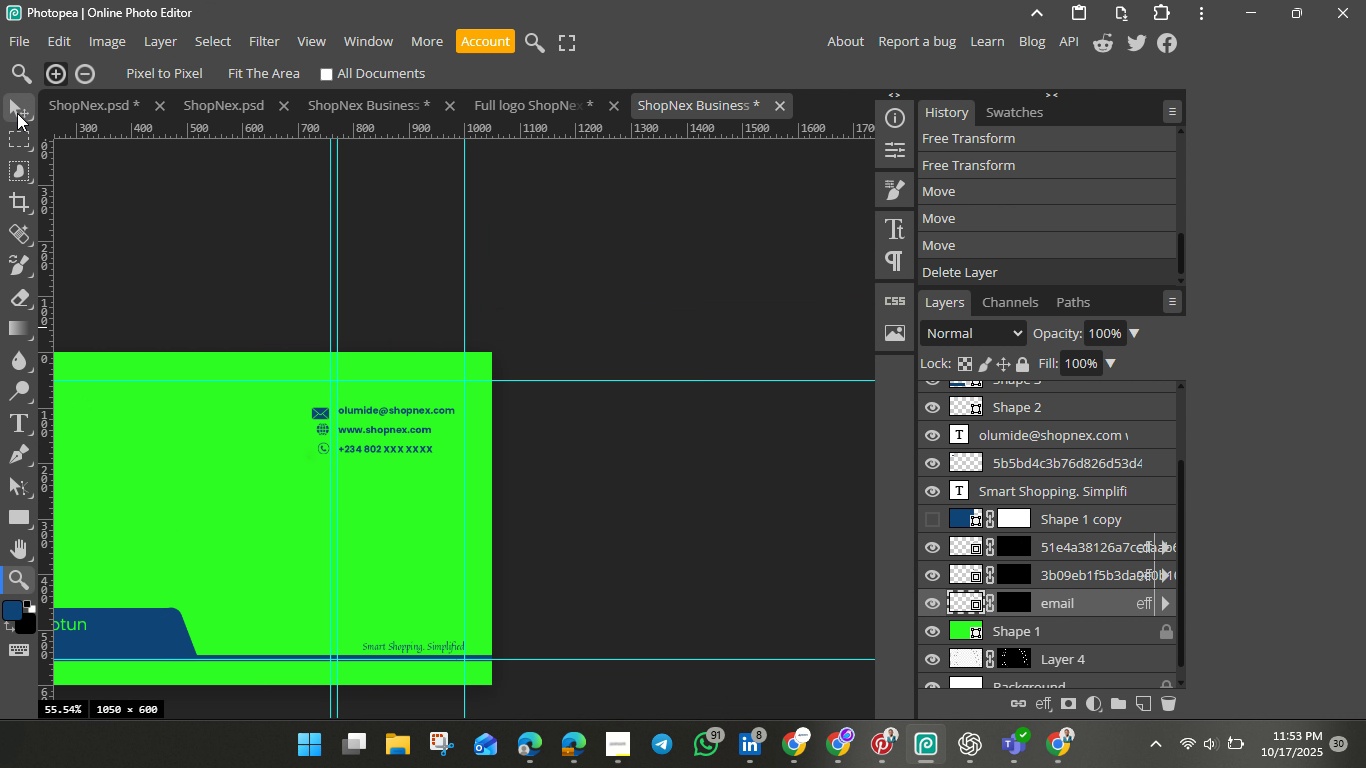 
left_click([17, 113])
 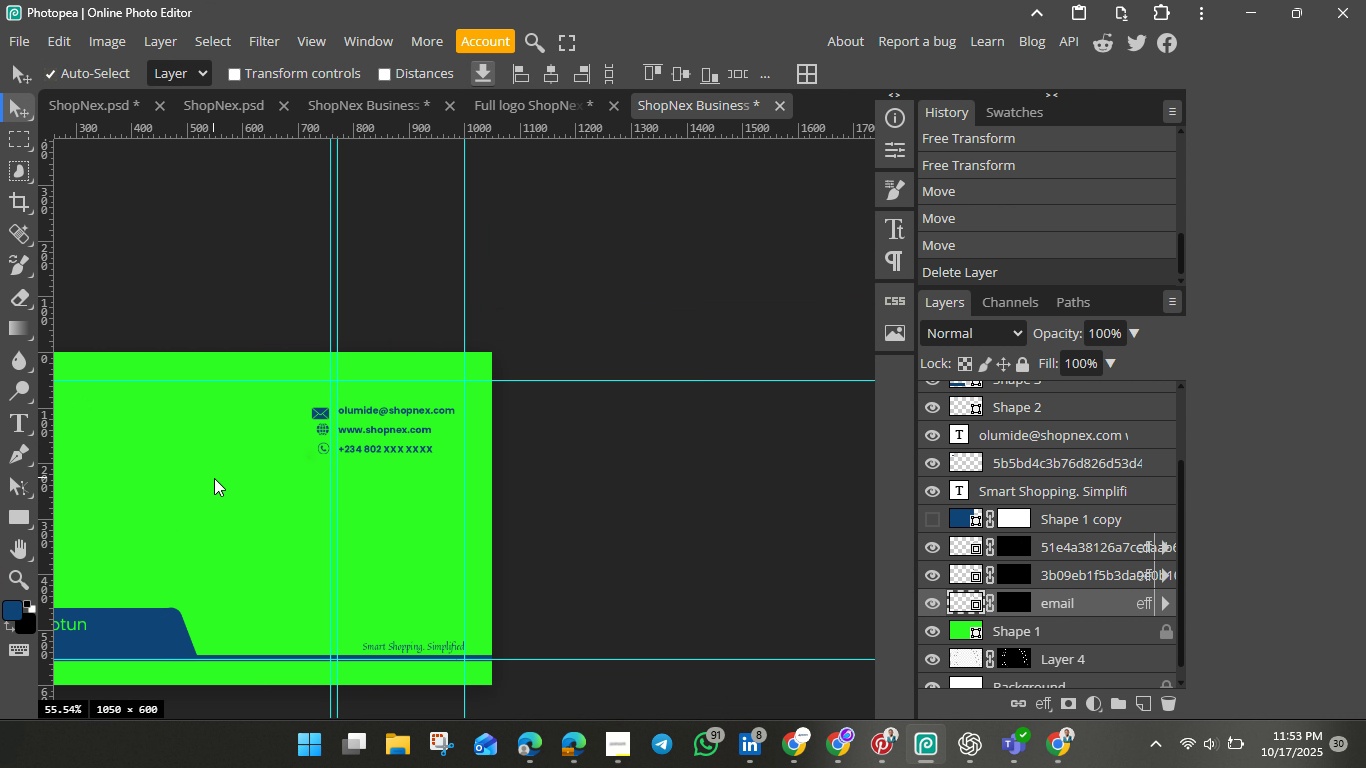 
left_click_drag(start_coordinate=[214, 478], to_coordinate=[393, 478])
 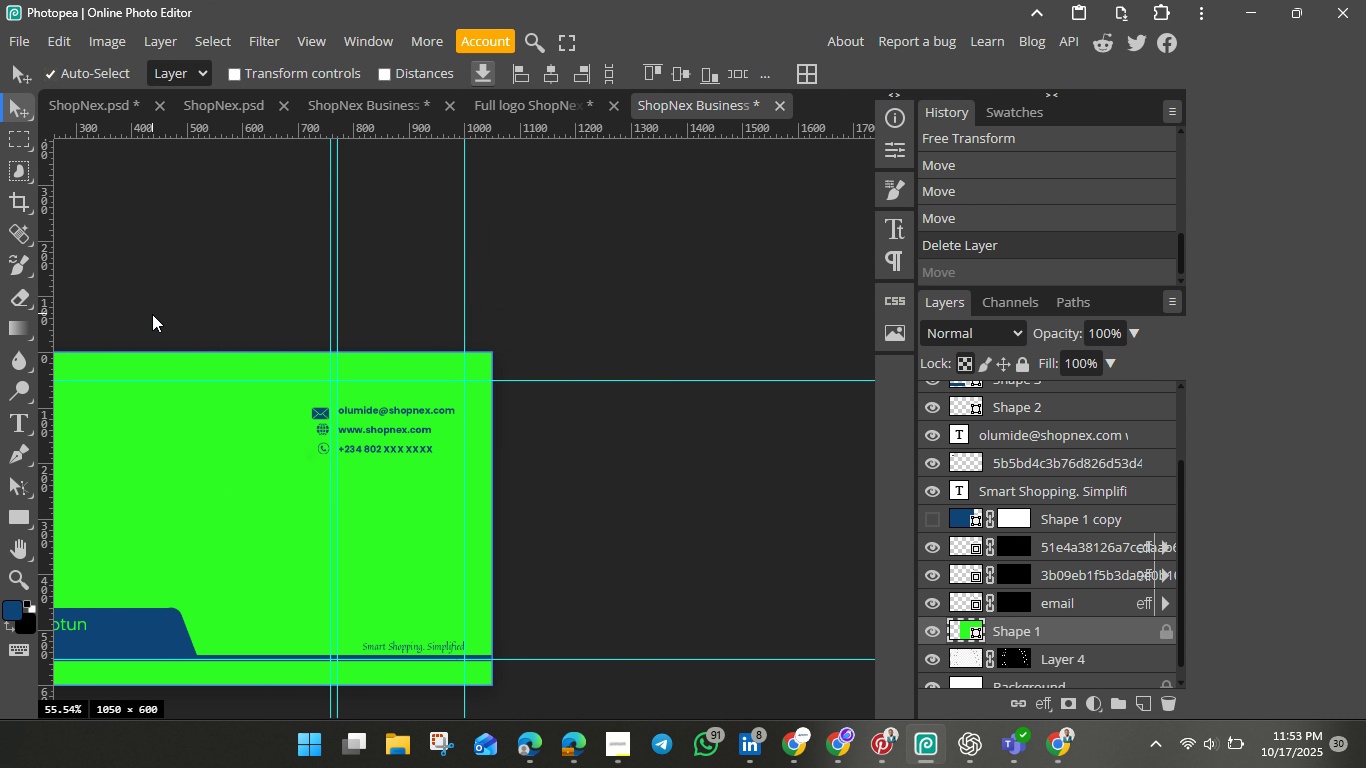 
key(Control+Z)
 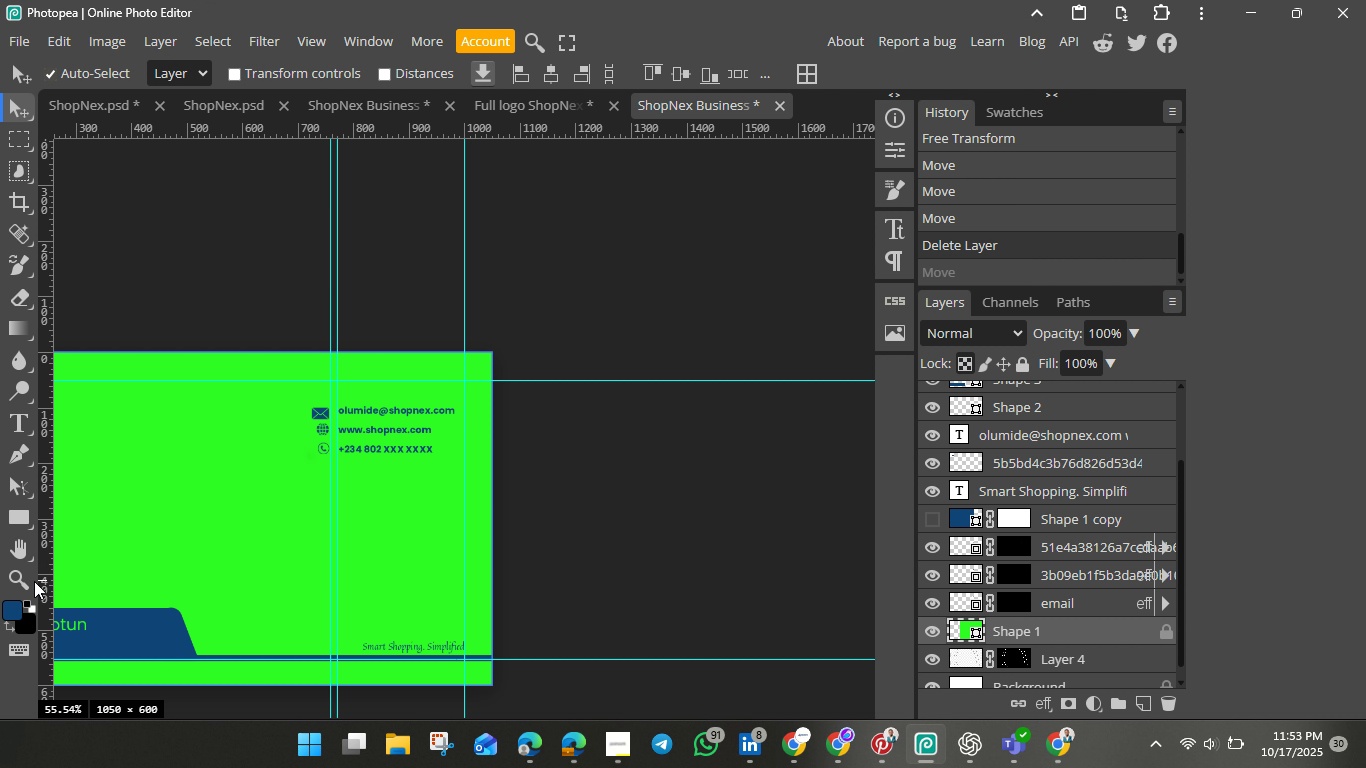 
left_click([20, 555])
 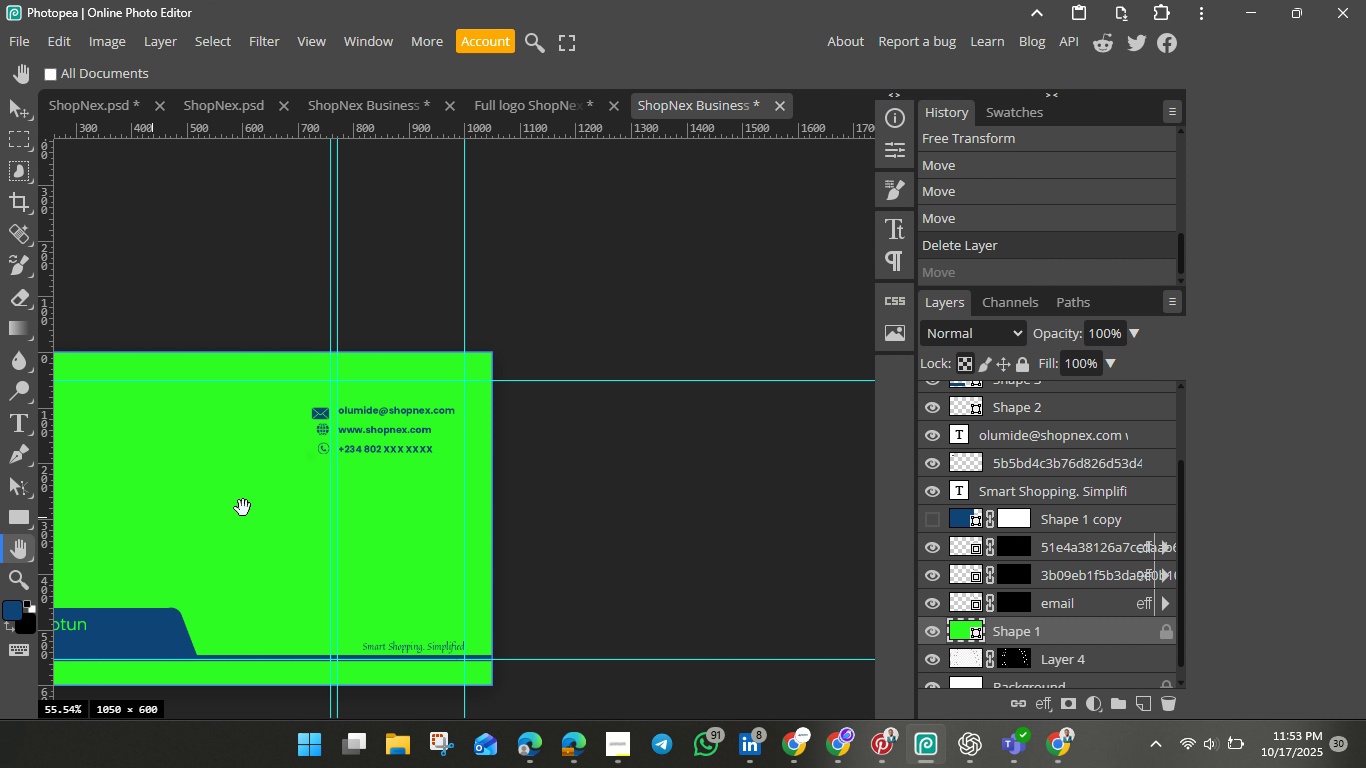 
left_click_drag(start_coordinate=[152, 518], to_coordinate=[416, 449])
 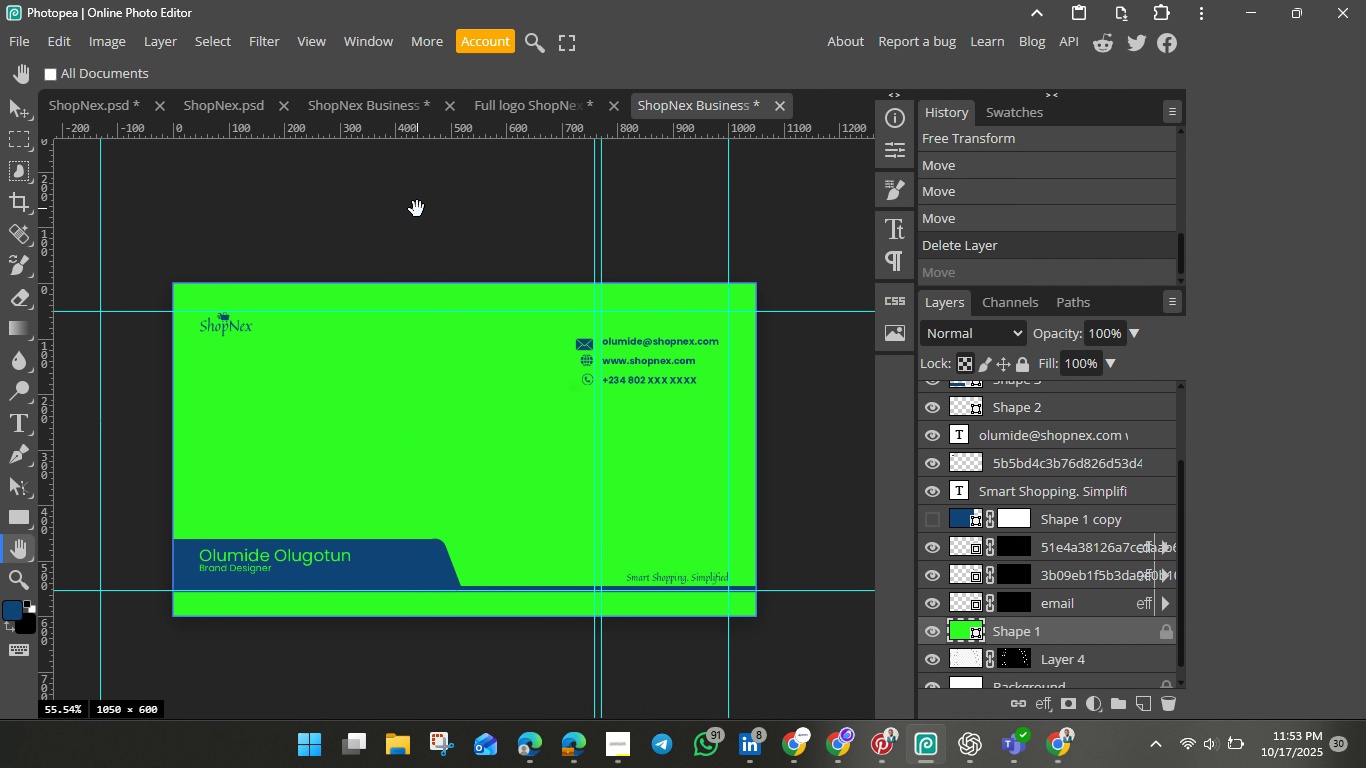 
left_click([417, 209])
 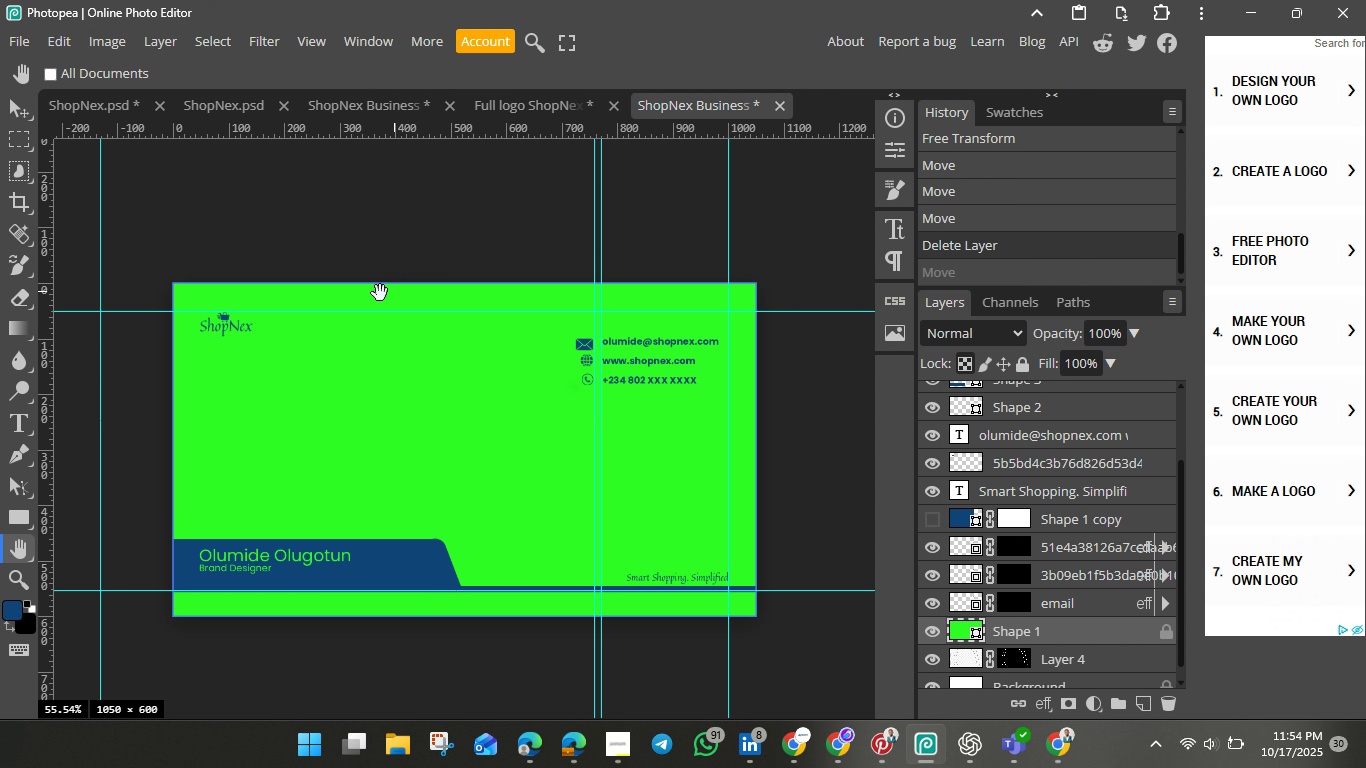 
wait(21.81)
 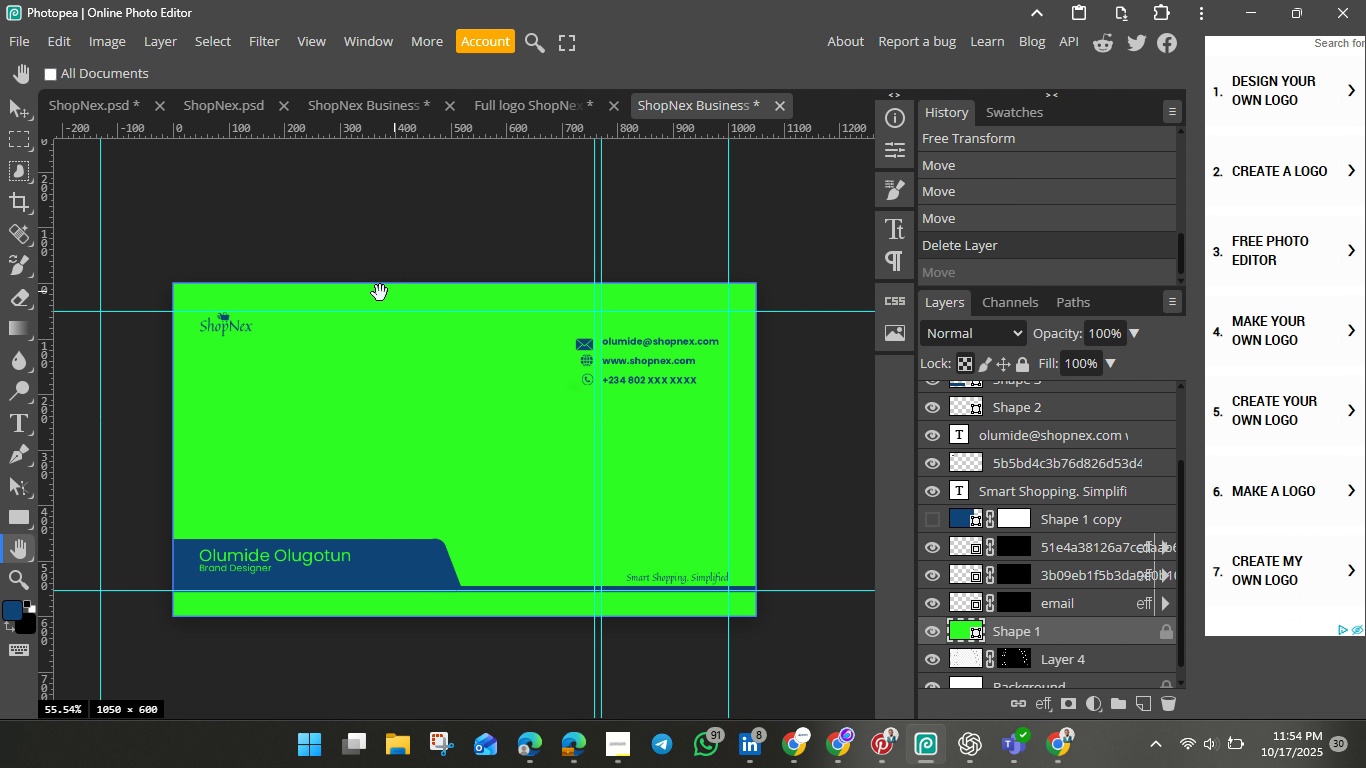 
left_click([544, 102])
 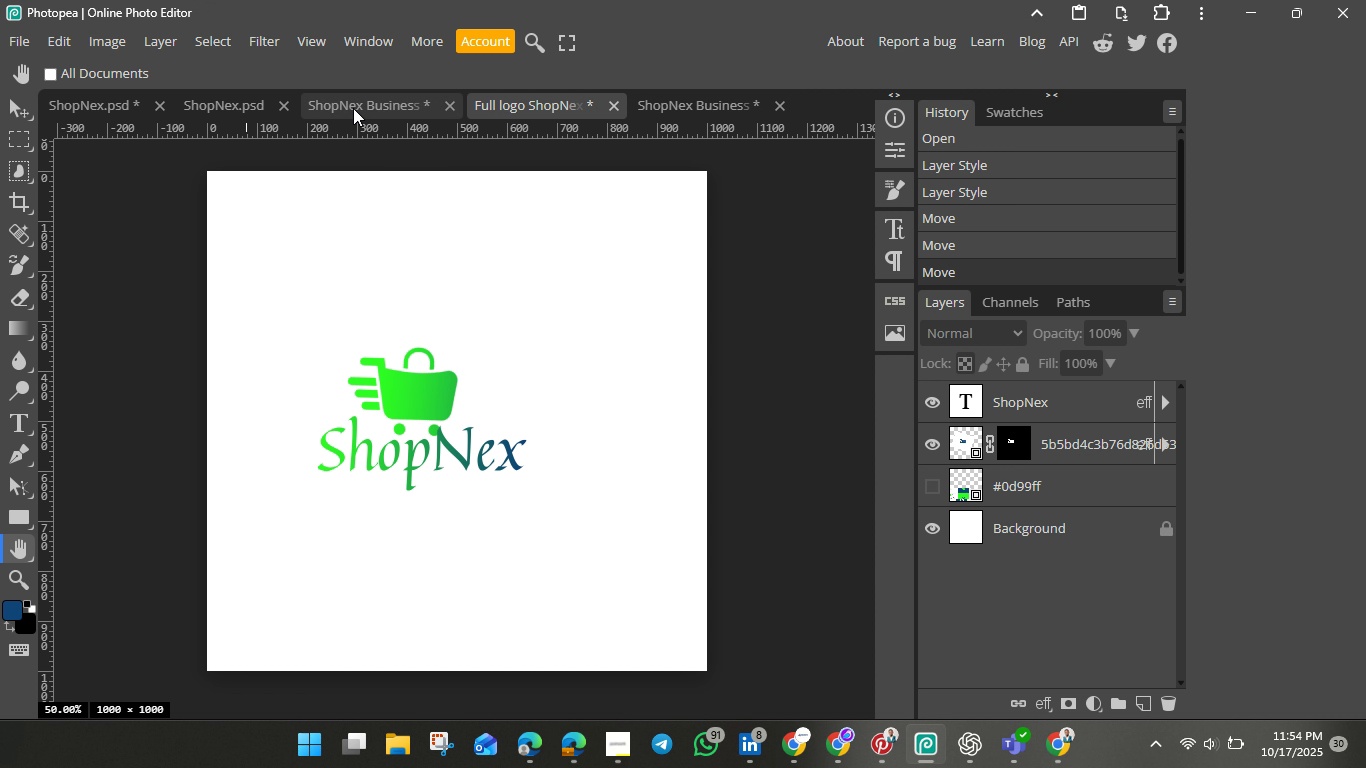 
left_click([353, 108])
 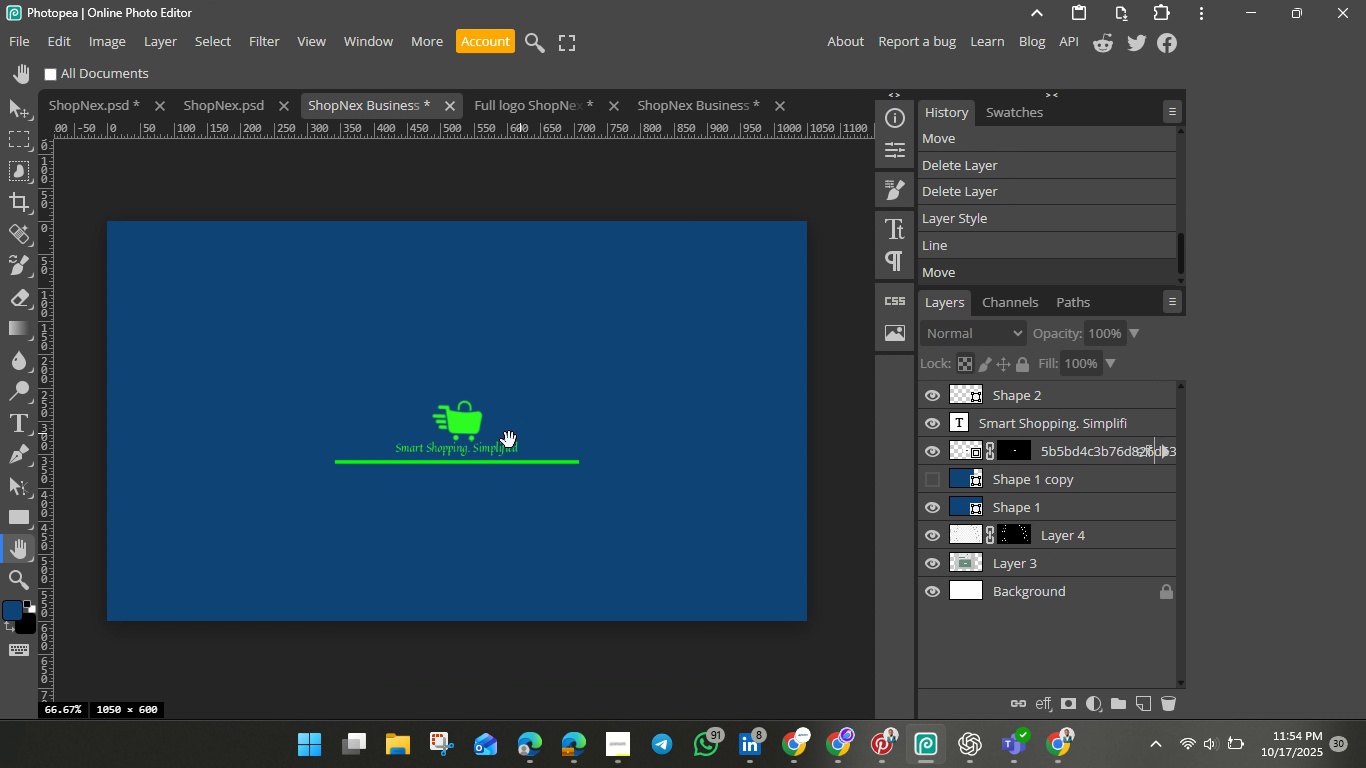 
mouse_move([469, 437])
 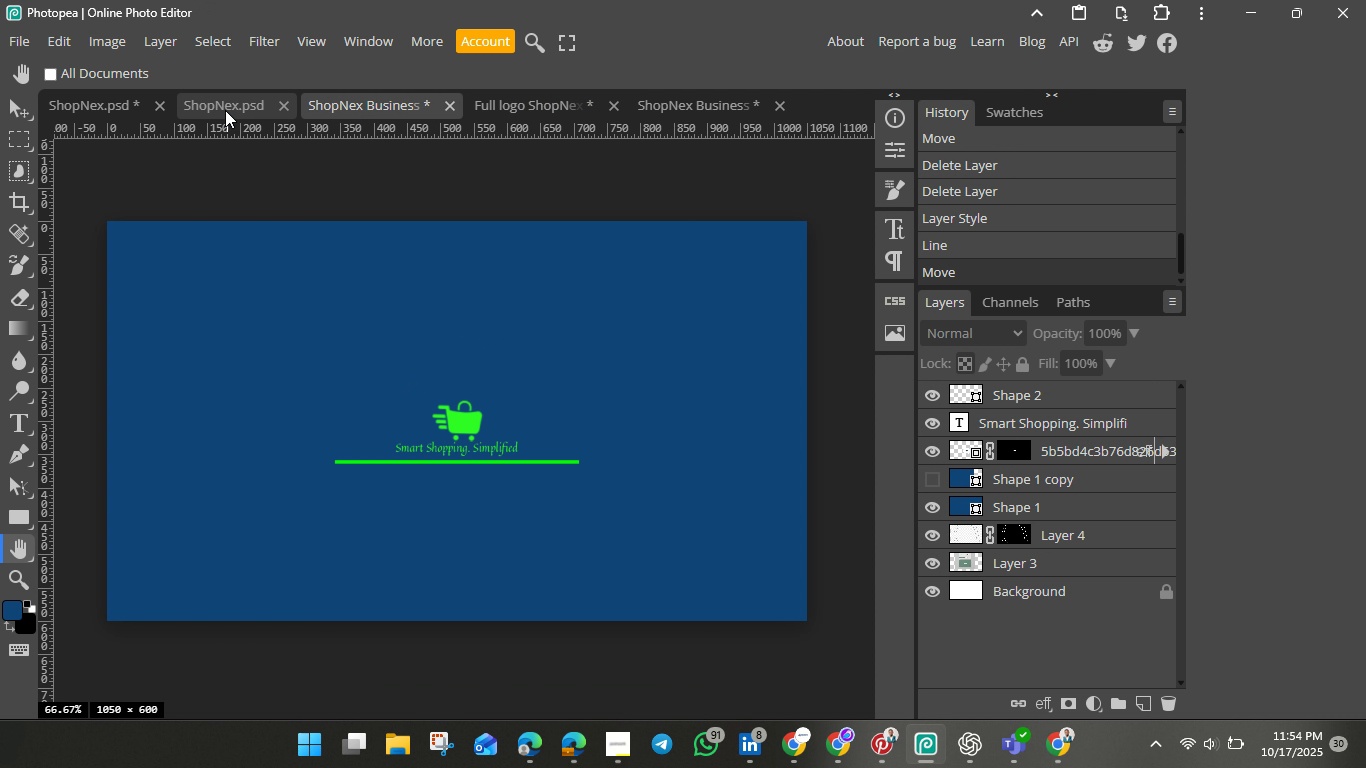 
left_click([225, 110])
 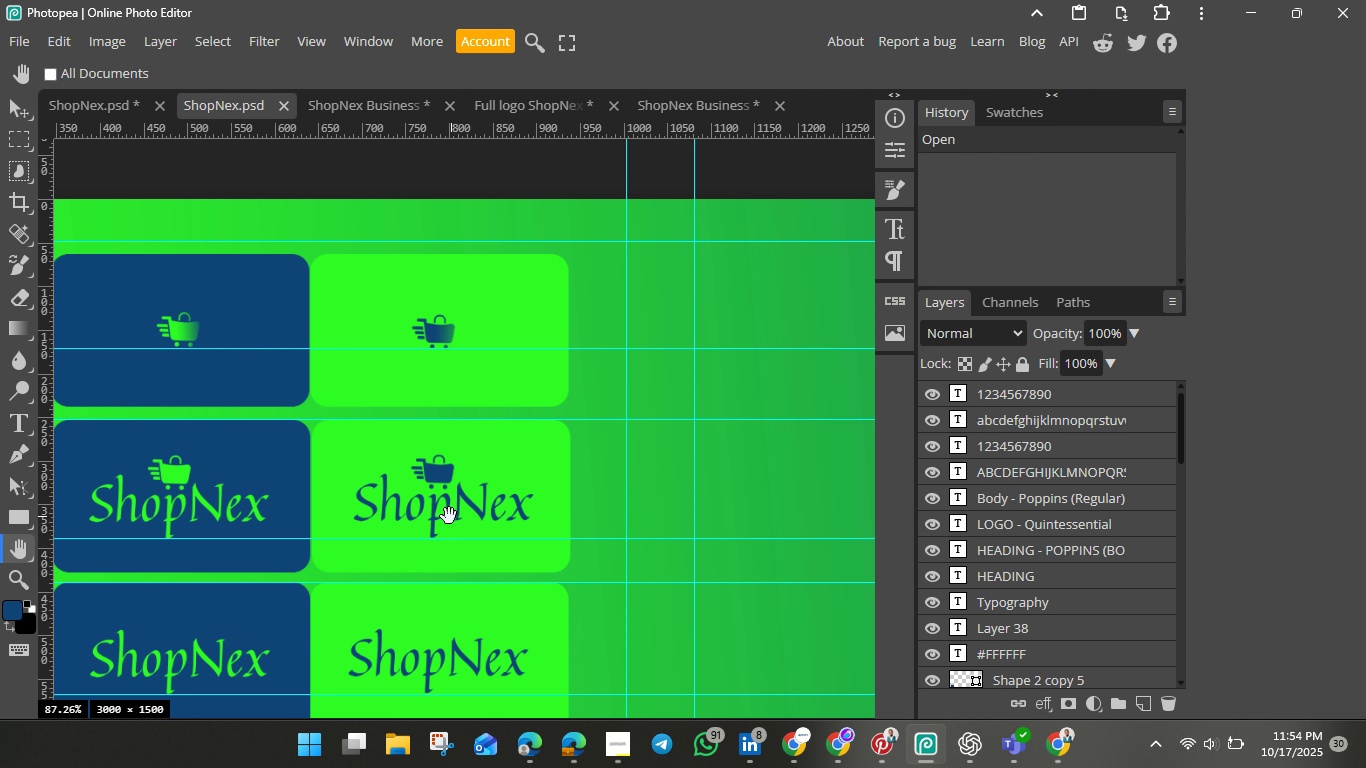 
left_click([449, 516])
 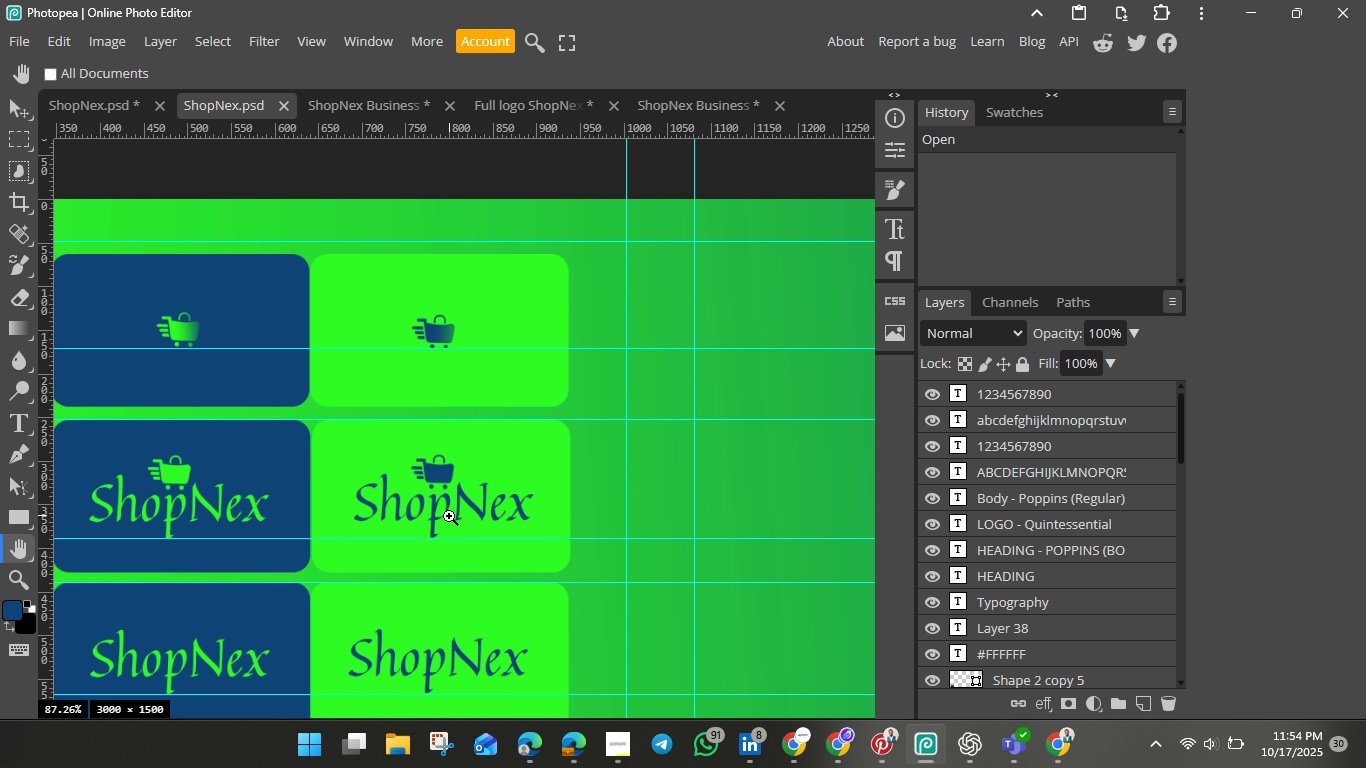 
key(Control+C)
 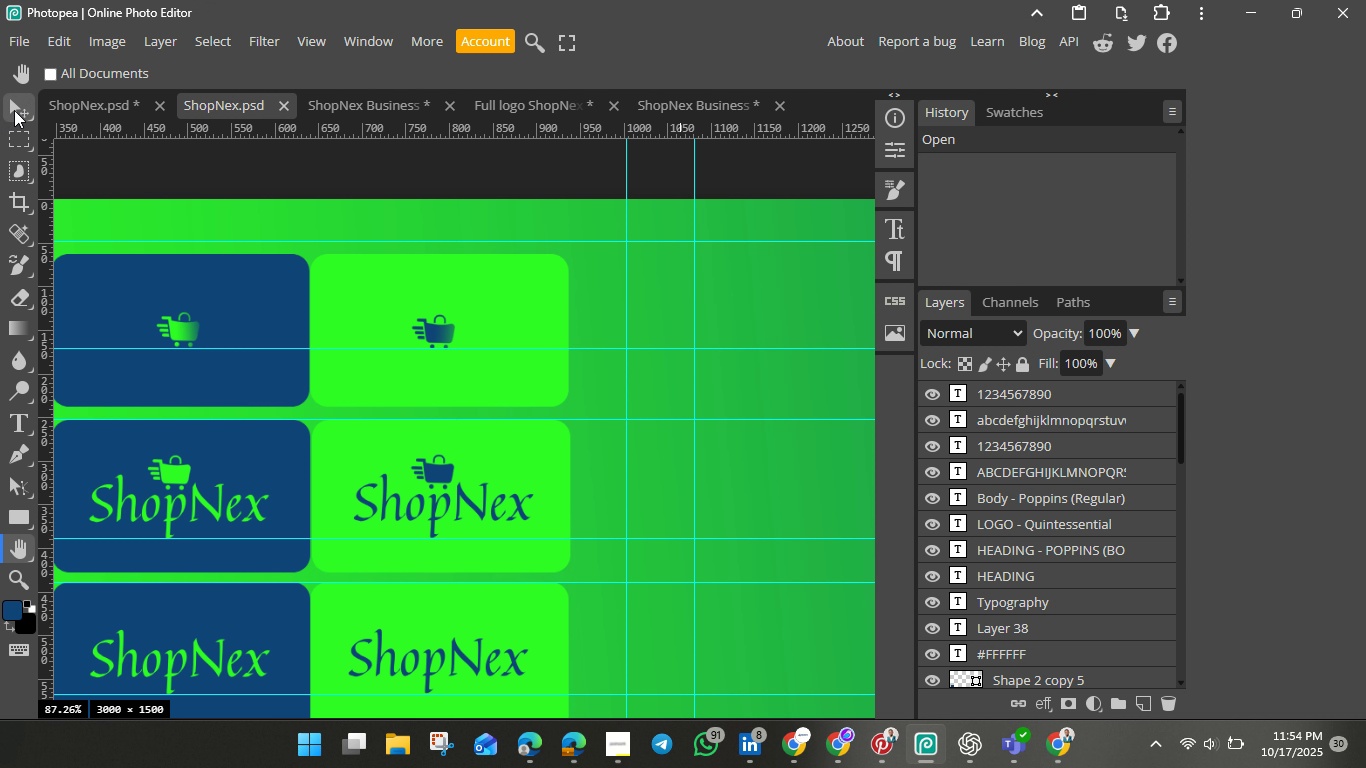 
left_click([19, 110])
 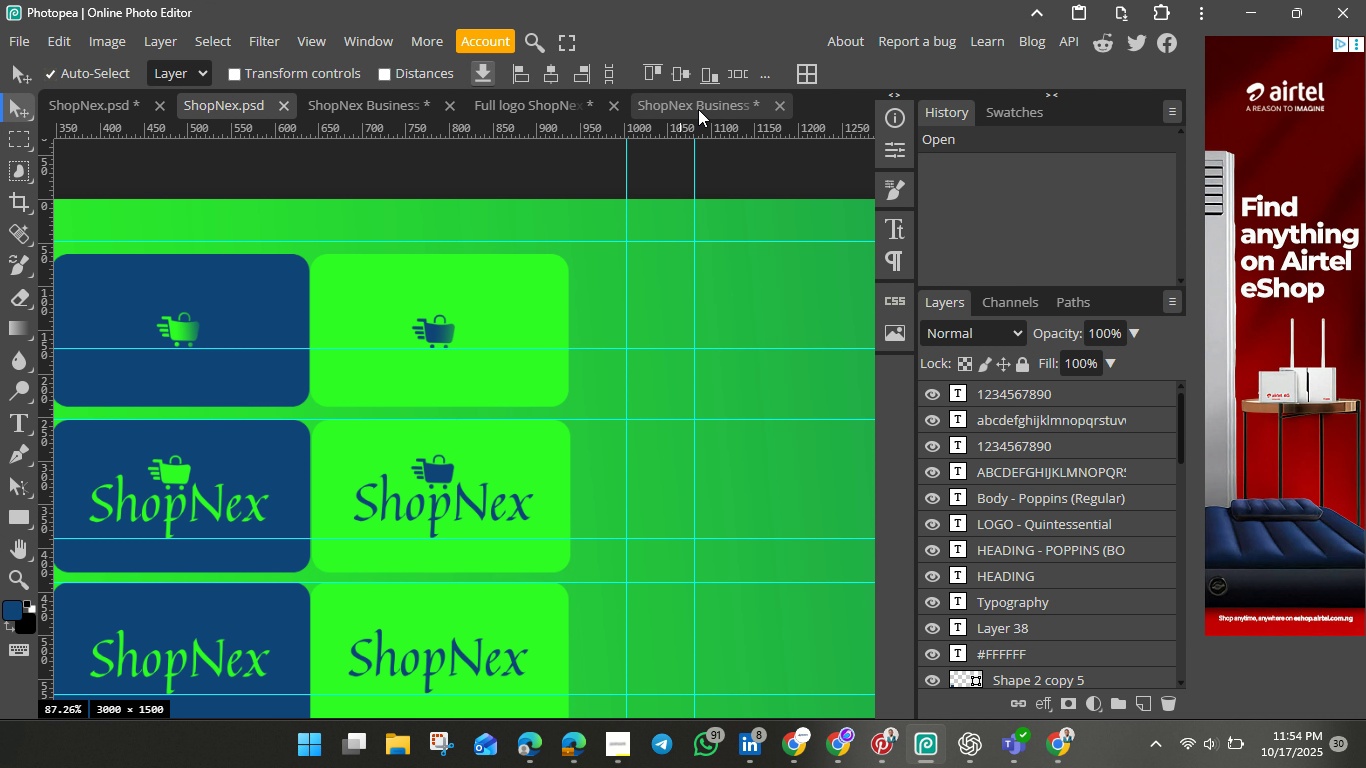 
left_click([698, 109])
 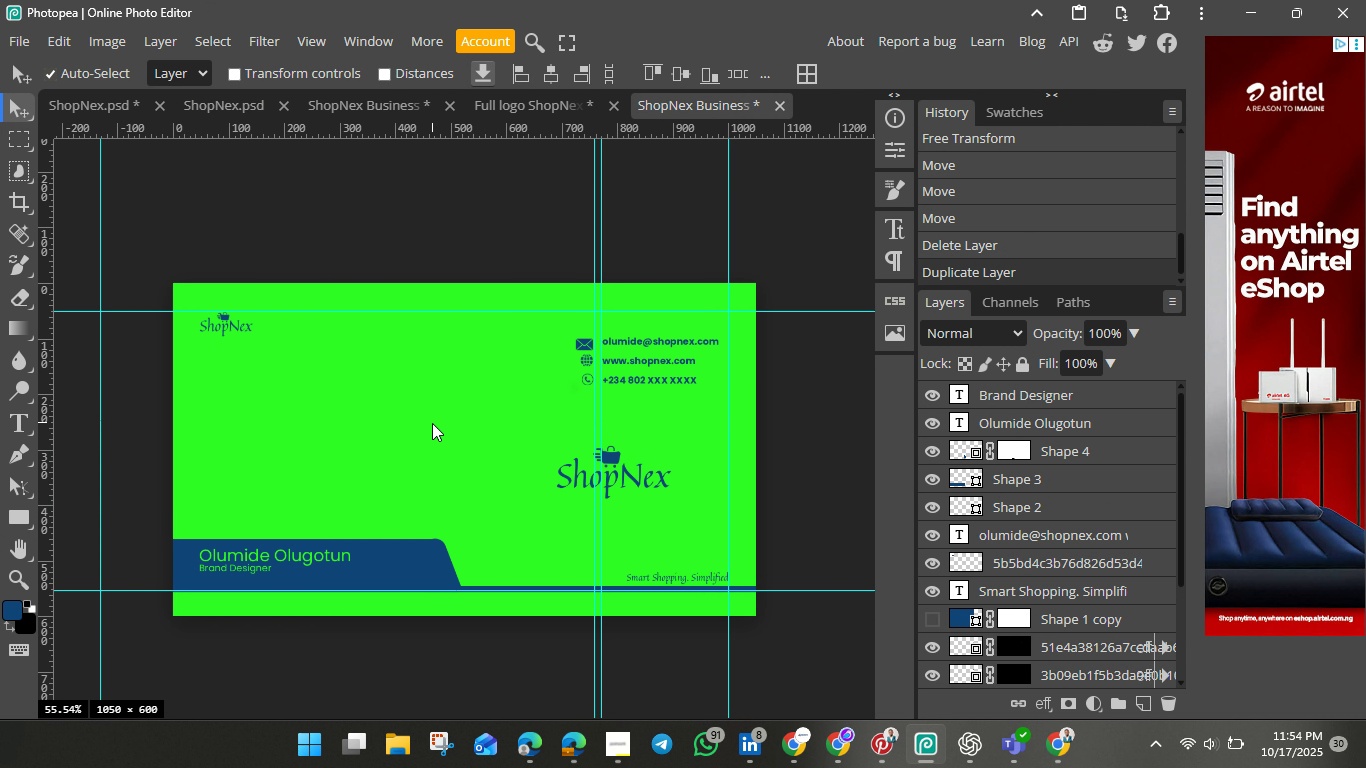 
key(Control+V)
 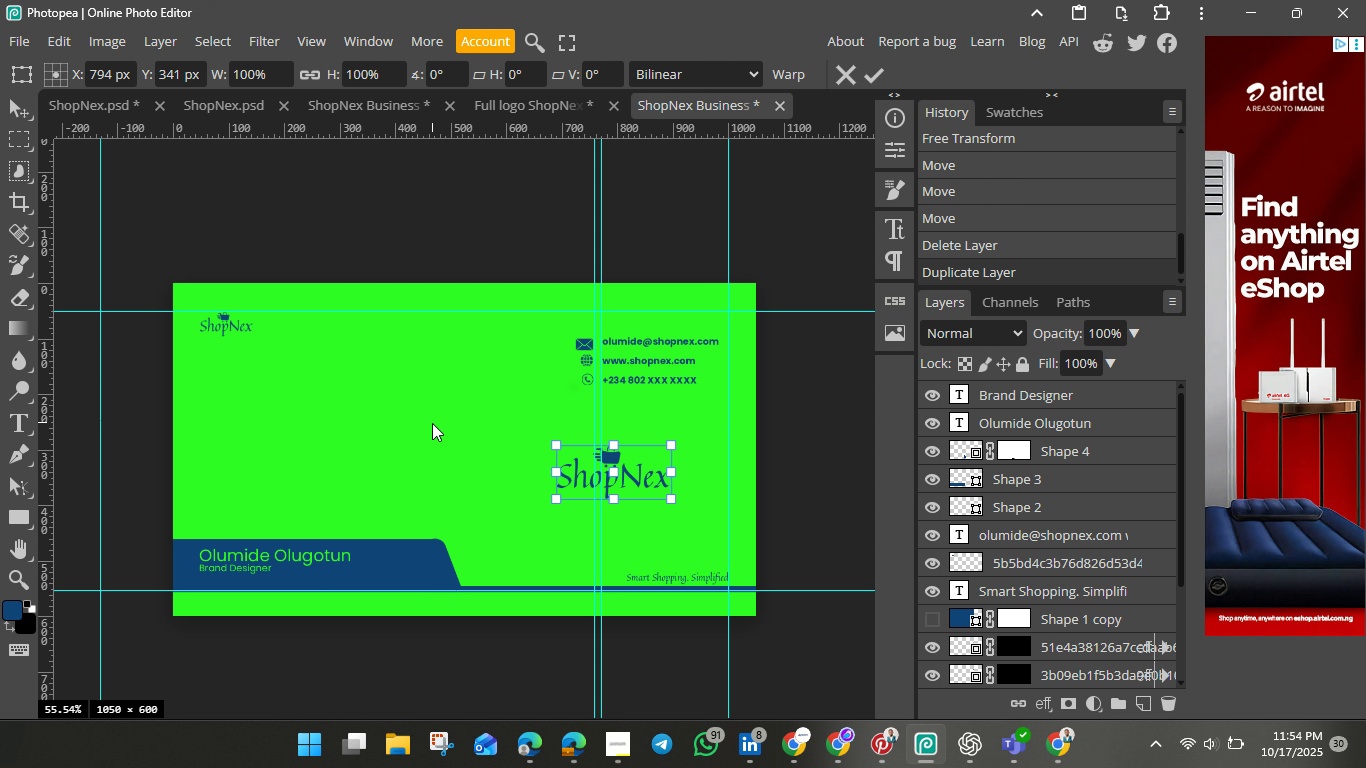 
key(Control+T)
 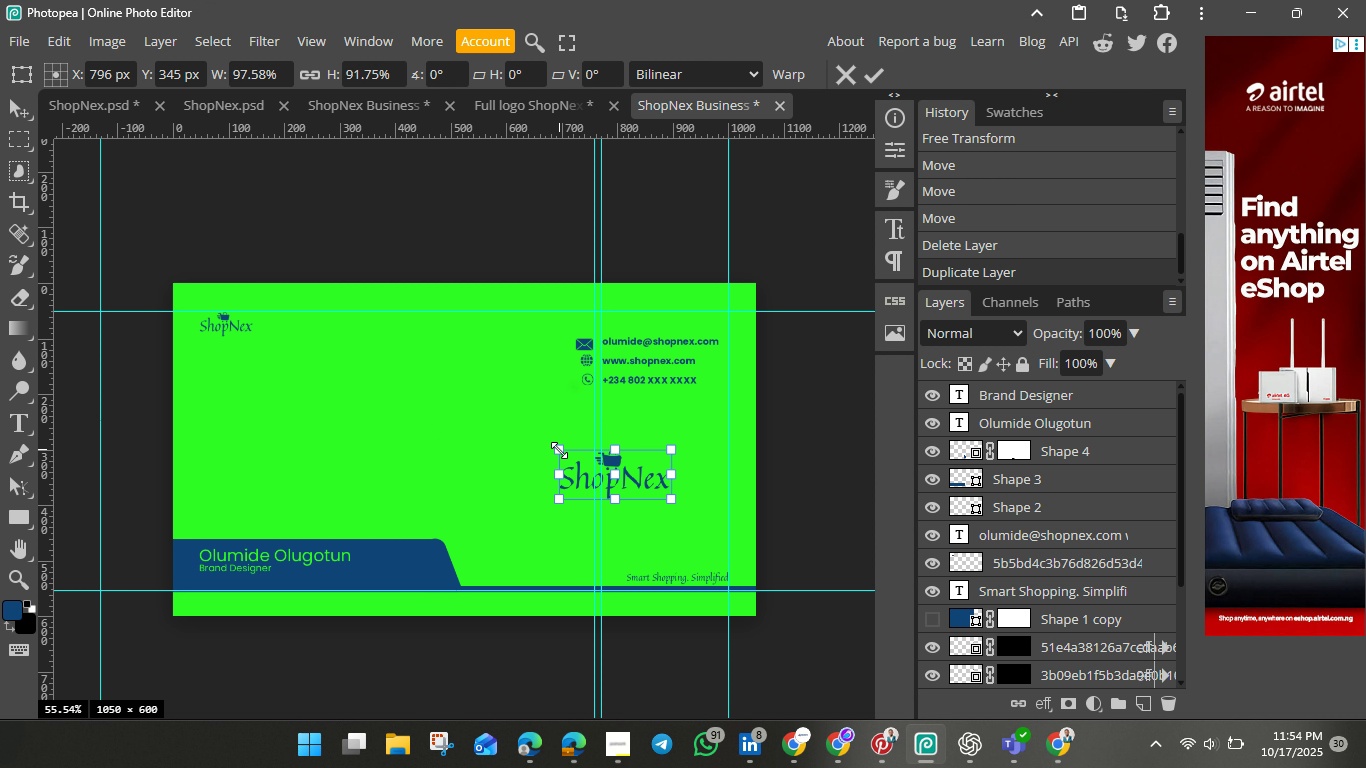 
hold_key(key=ShiftLeft, duration=1.51)
left_click_drag(start_coordinate=[559, 450], to_coordinate=[360, 370])
 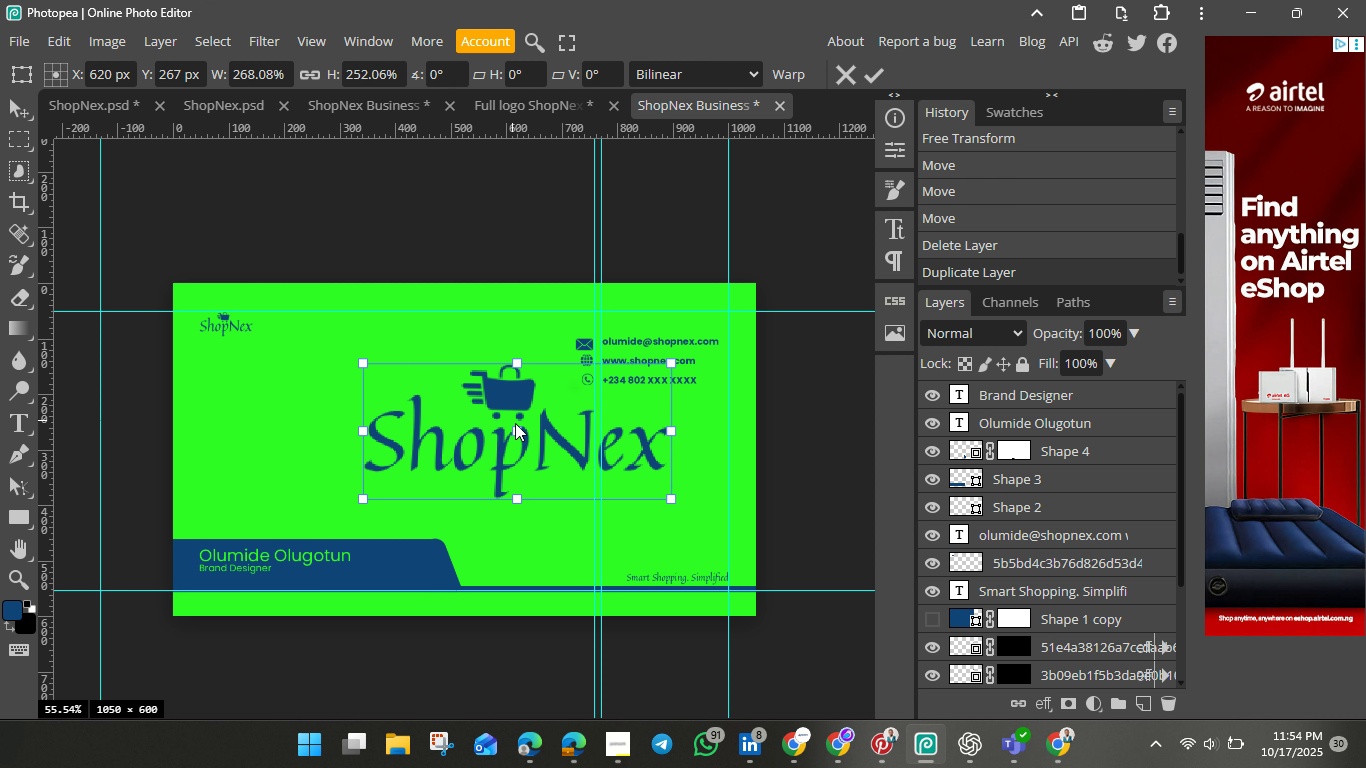 
hold_key(key=ShiftLeft, duration=1.3)
 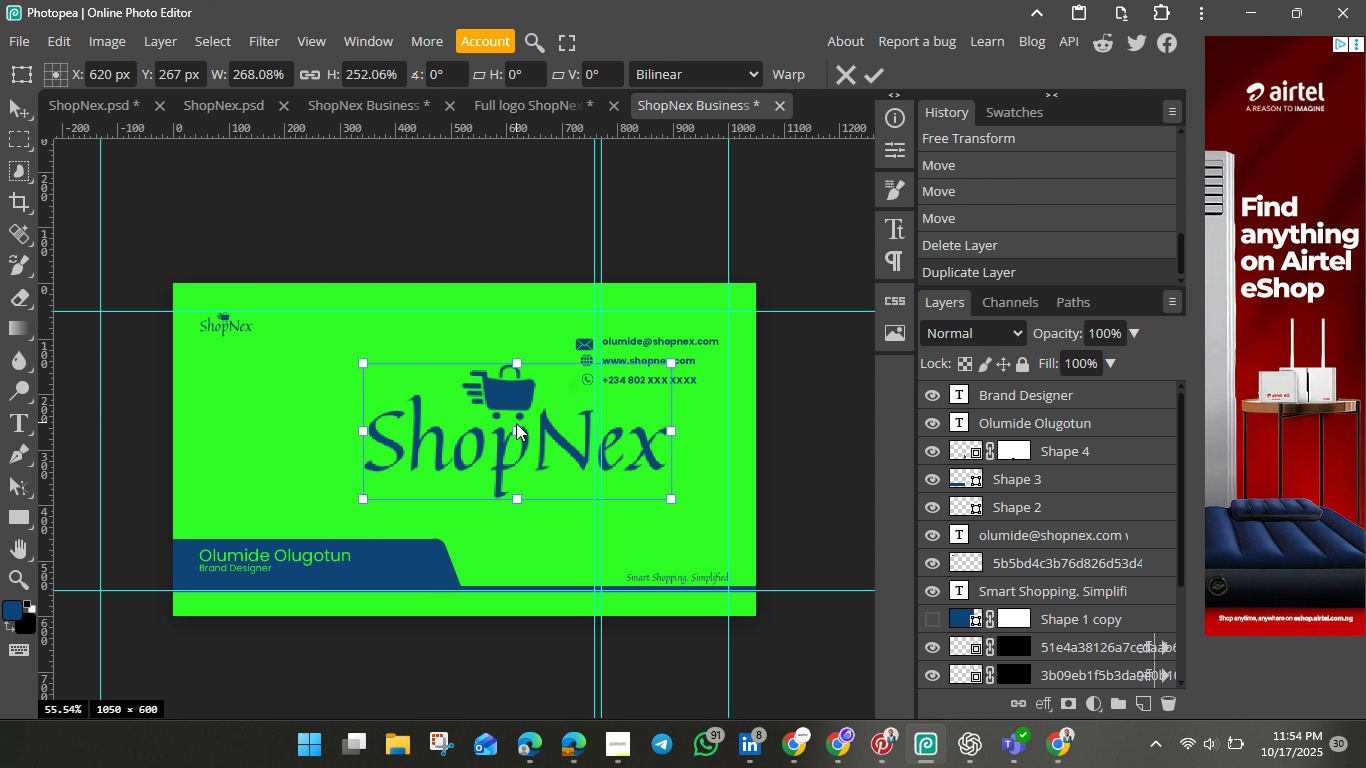 
left_click_drag(start_coordinate=[516, 423], to_coordinate=[401, 426])
 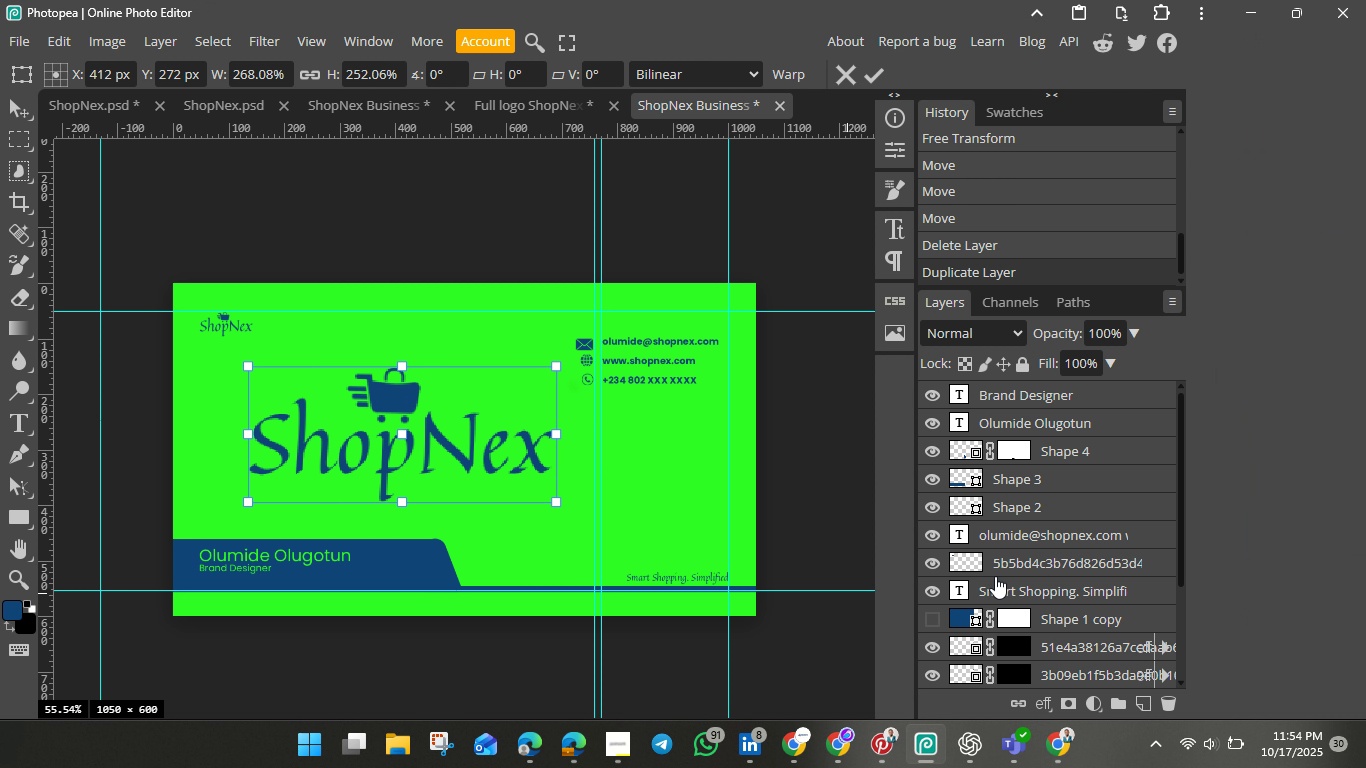 
scroll: coordinate [996, 525], scroll_direction: up, amount: 1.0
 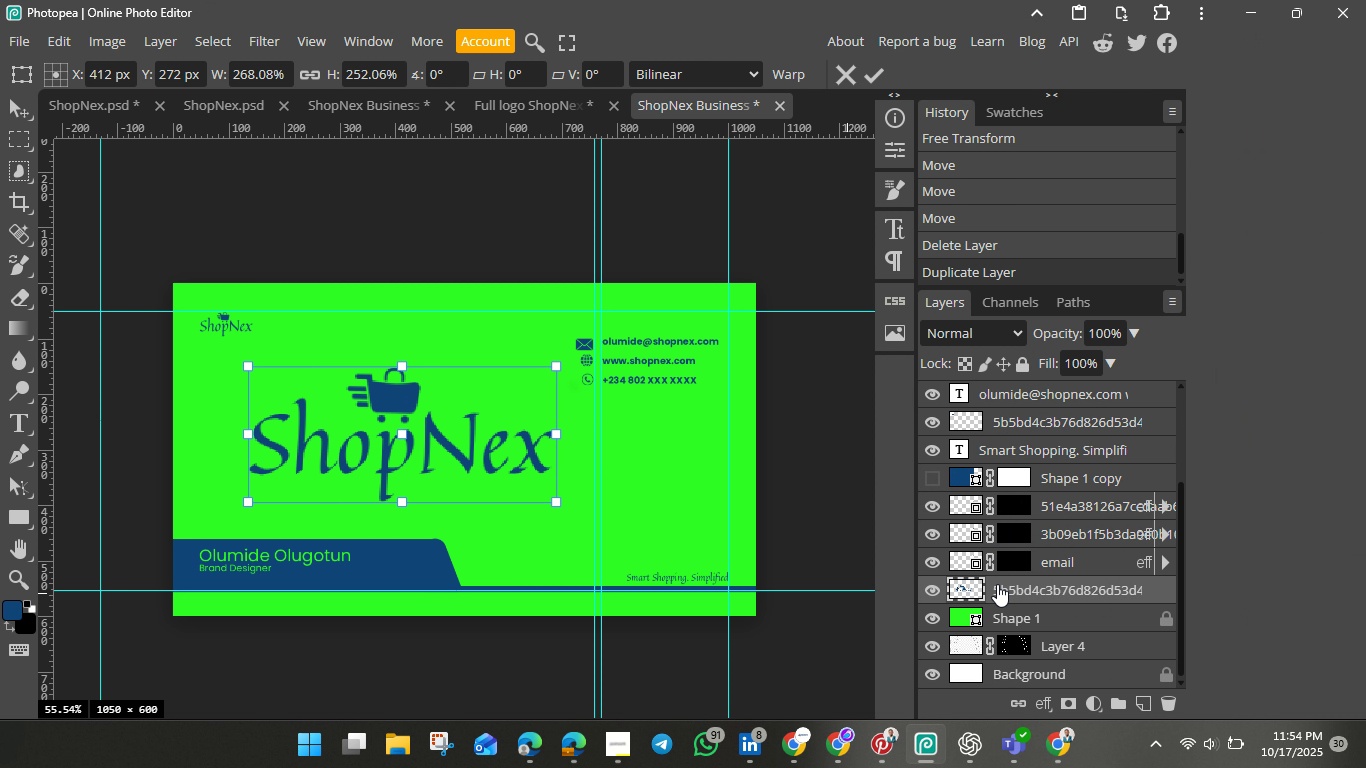 
right_click([997, 584])
 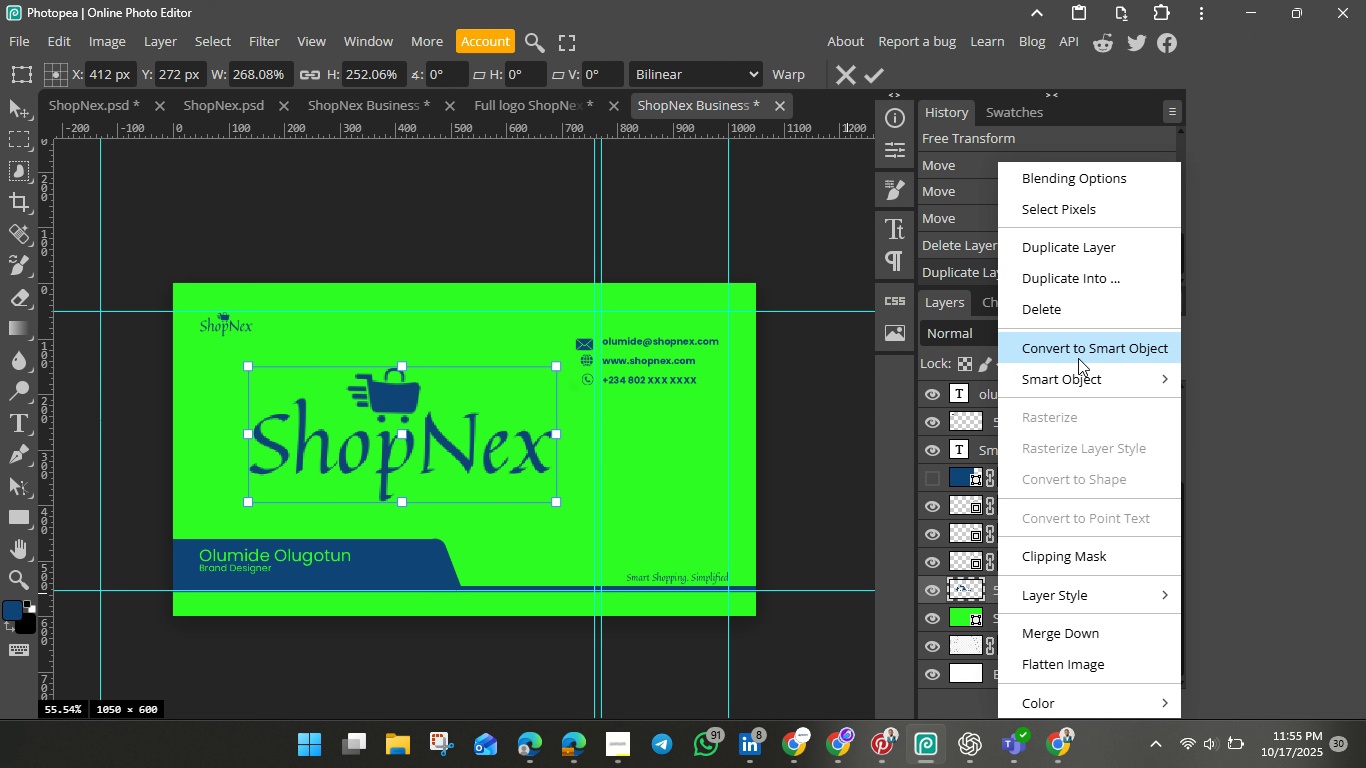 
left_click([1078, 358])
 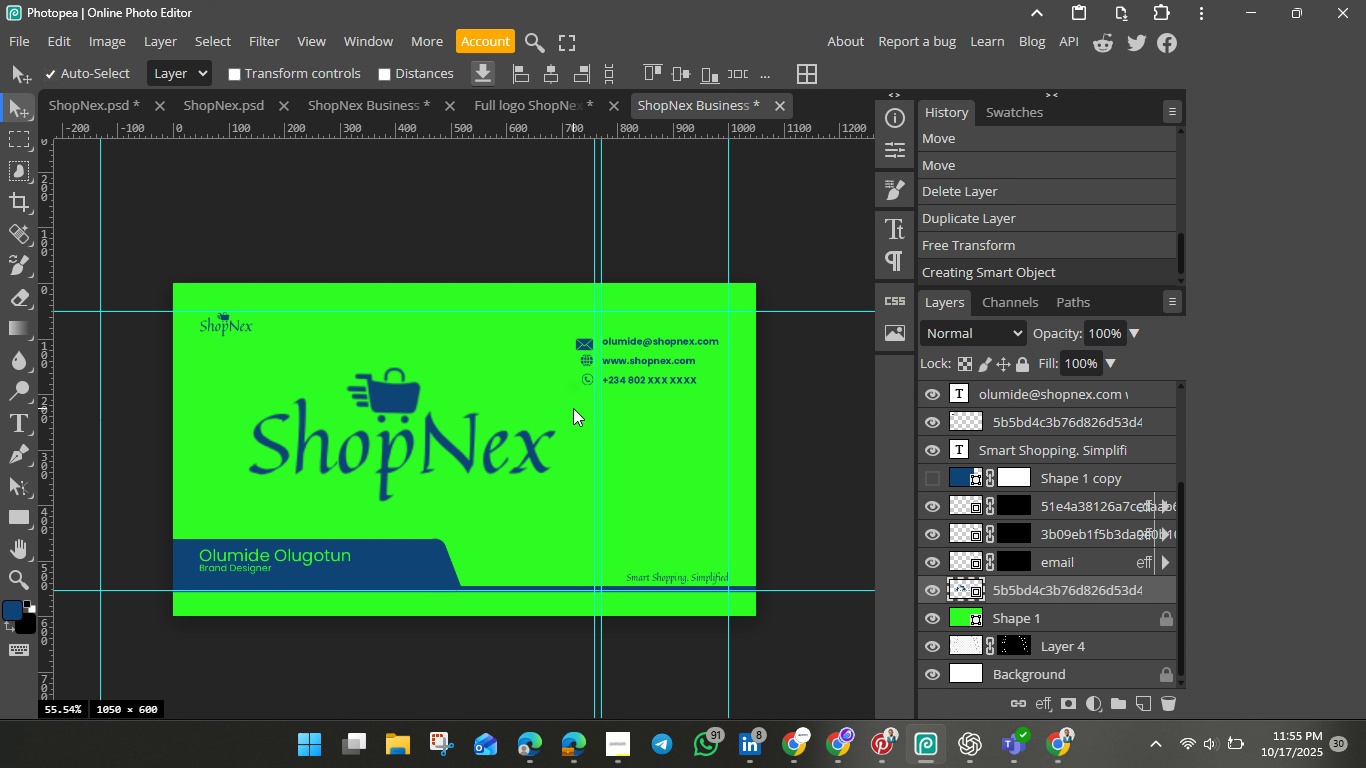 
mouse_move([67, 41])
 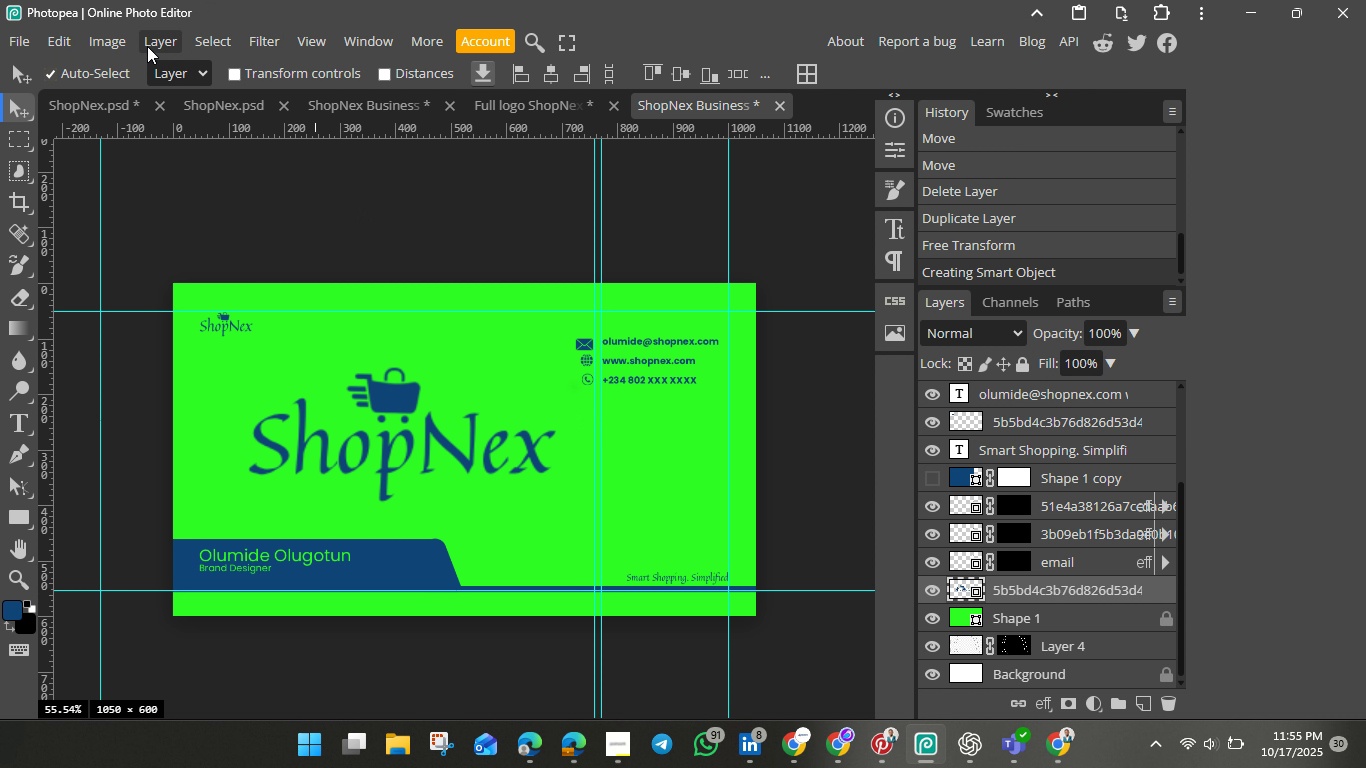 
wait(5.24)
 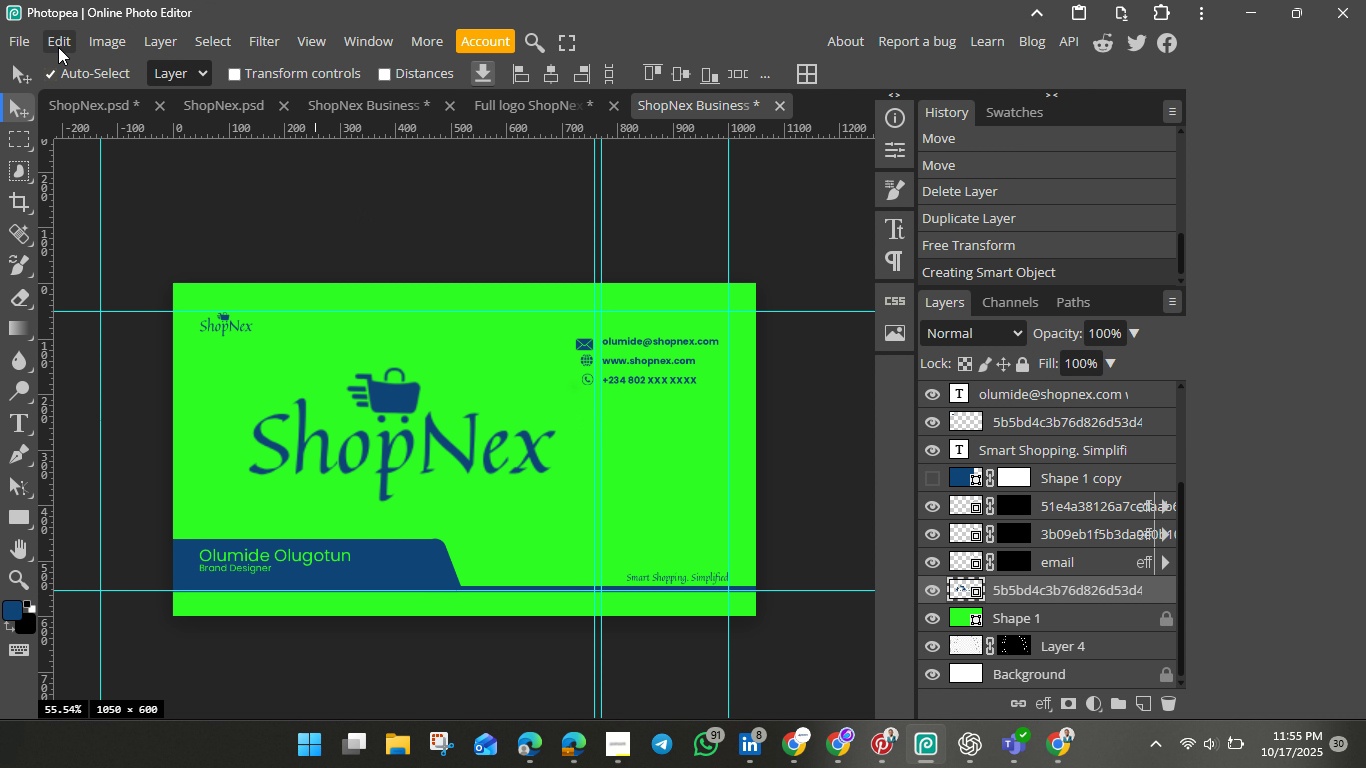 
left_click([46, 45])
 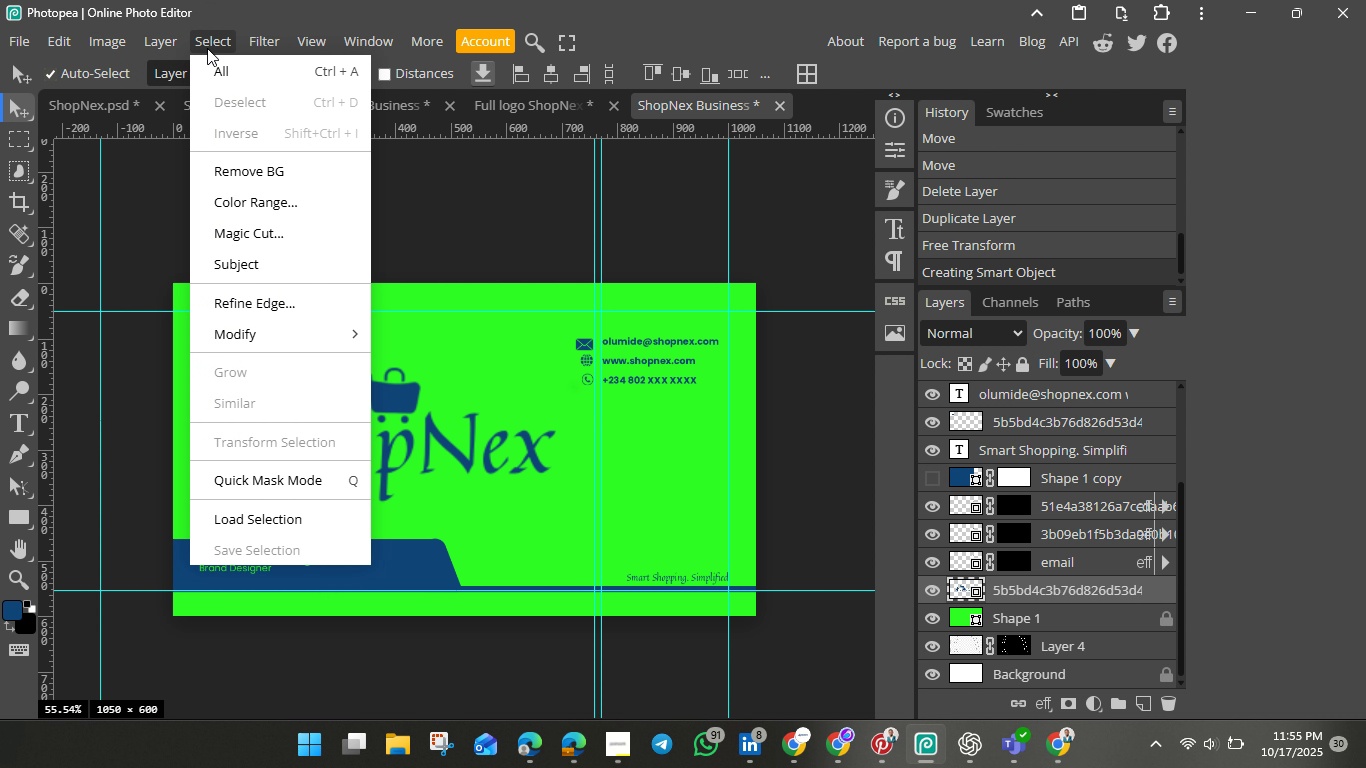 
wait(6.12)
 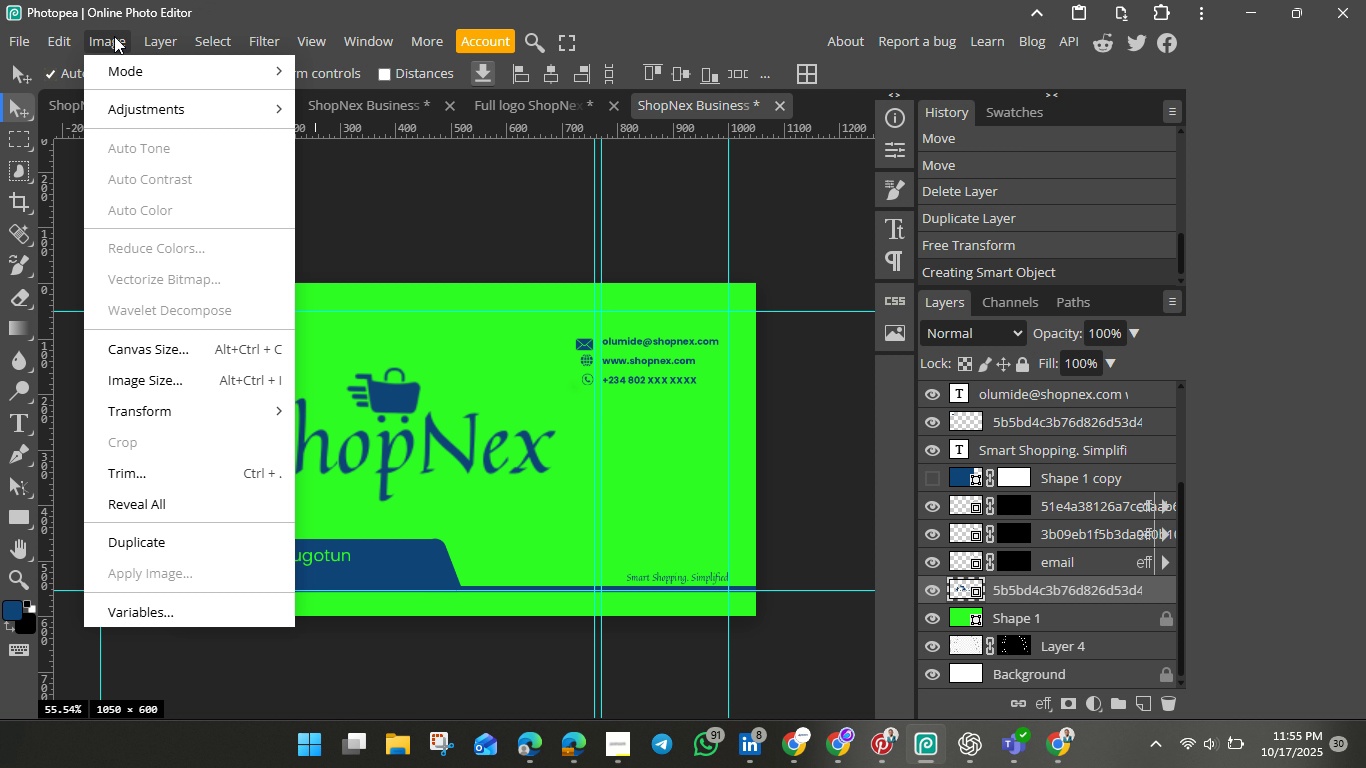 
left_click_drag(start_coordinate=[210, 48], to_coordinate=[219, 48])
 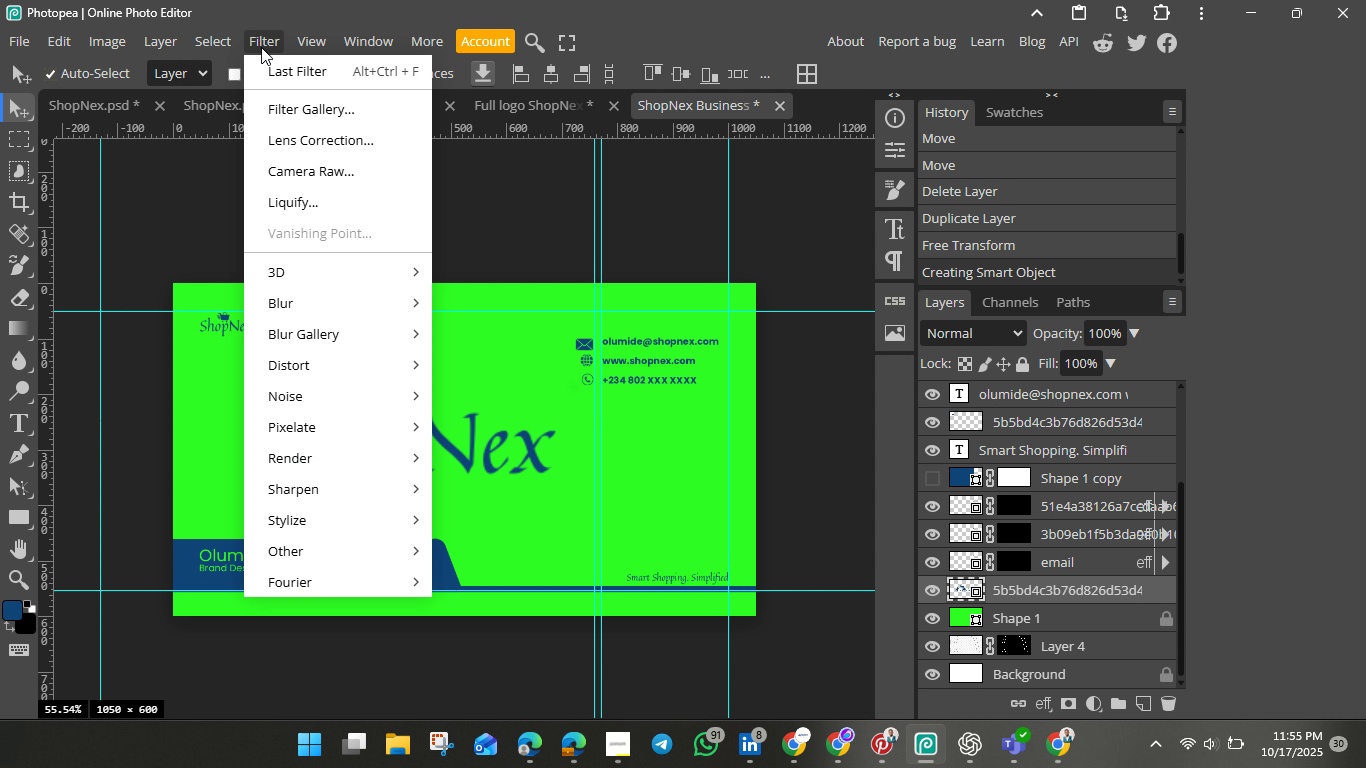 
left_click([261, 47])
 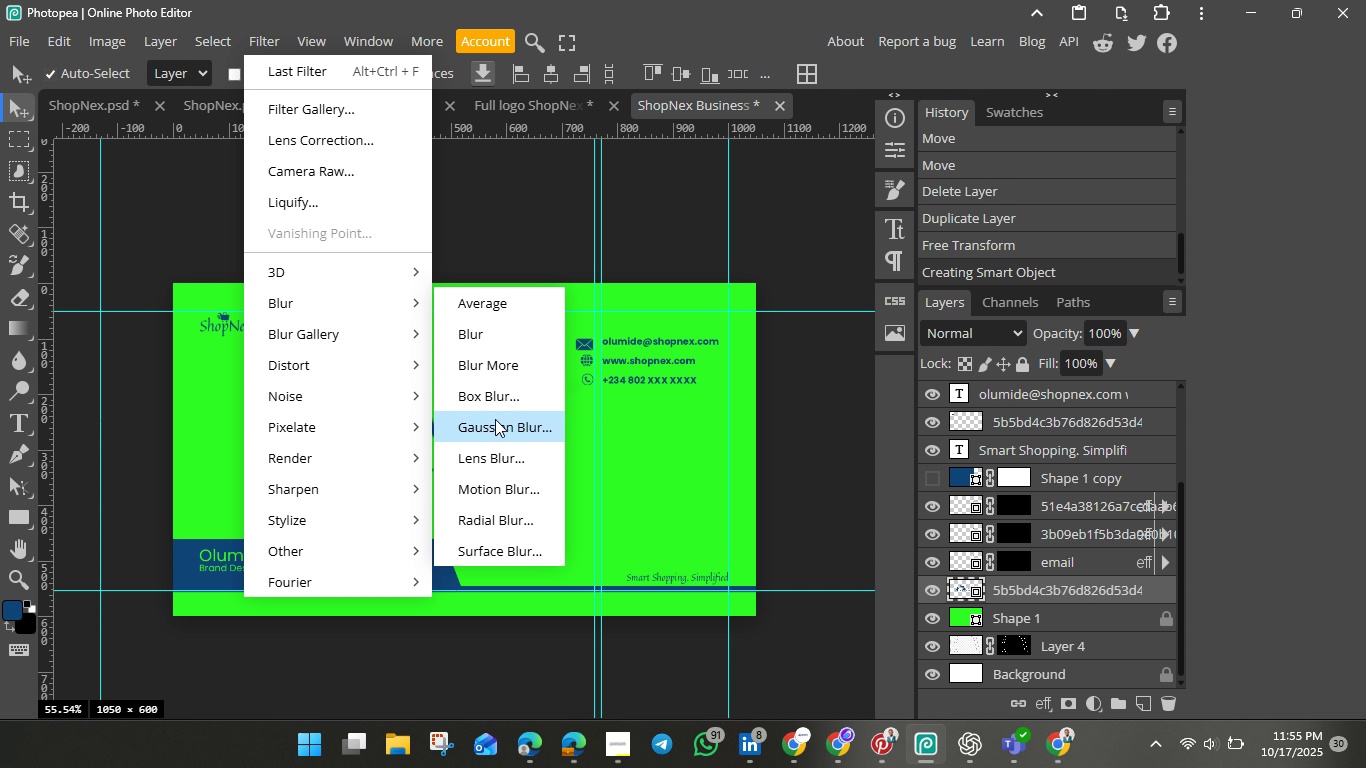 
left_click([505, 433])
 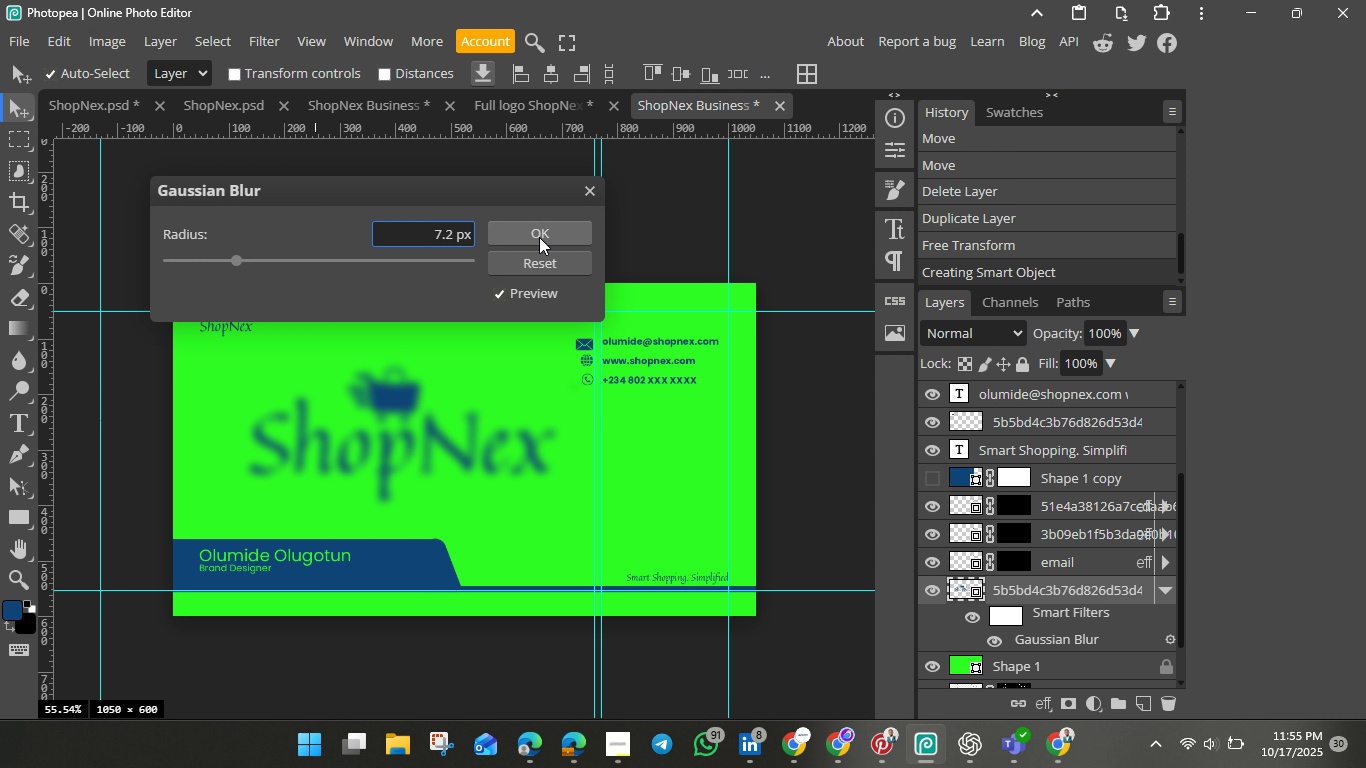 
left_click([539, 237])
 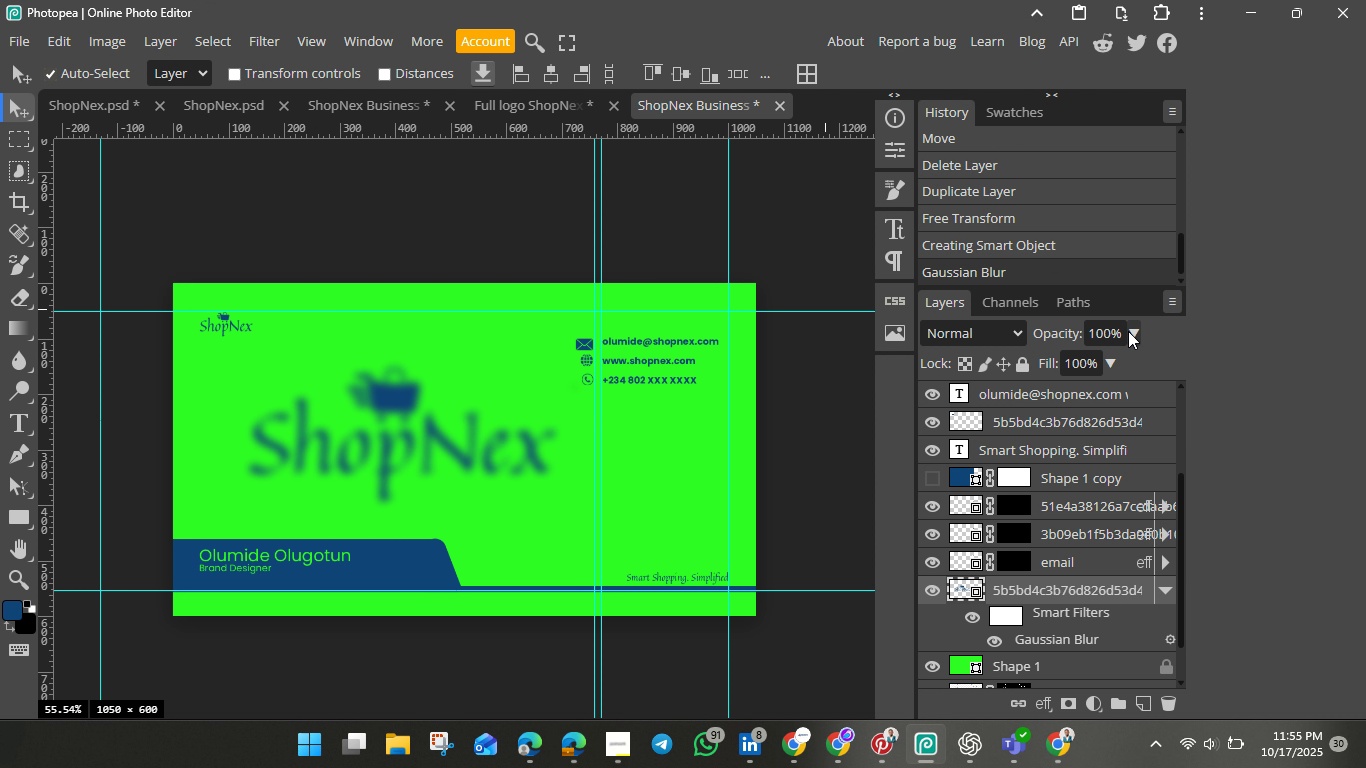 
left_click([1130, 329])
 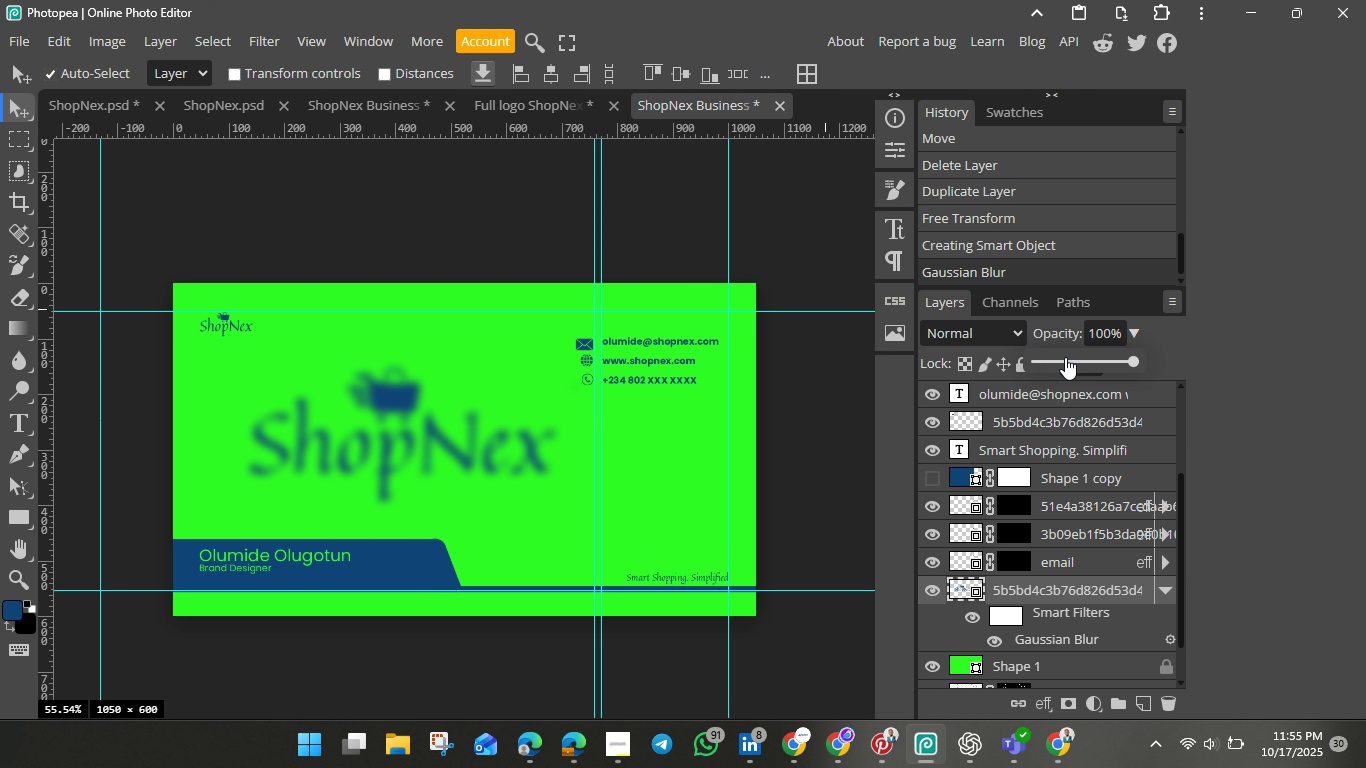 
left_click([1065, 357])
 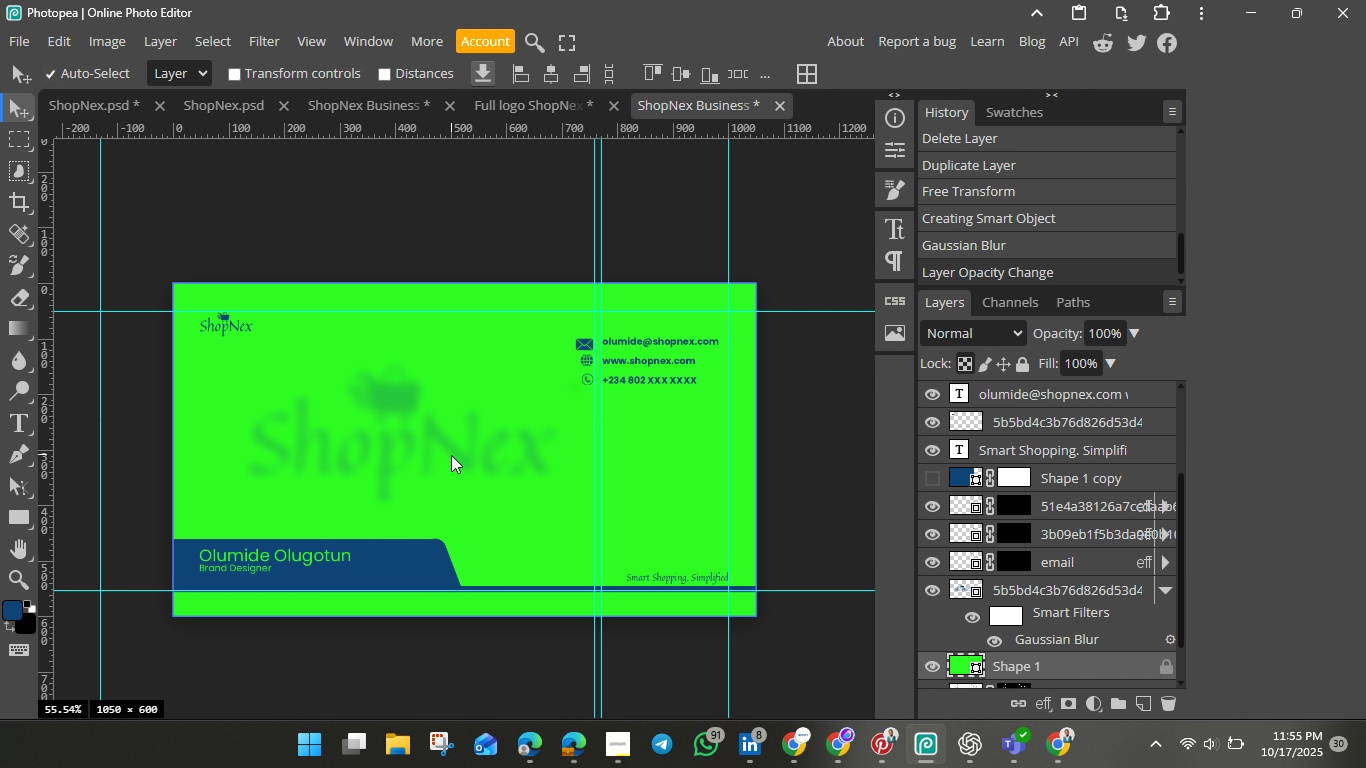 
wait(25.43)
 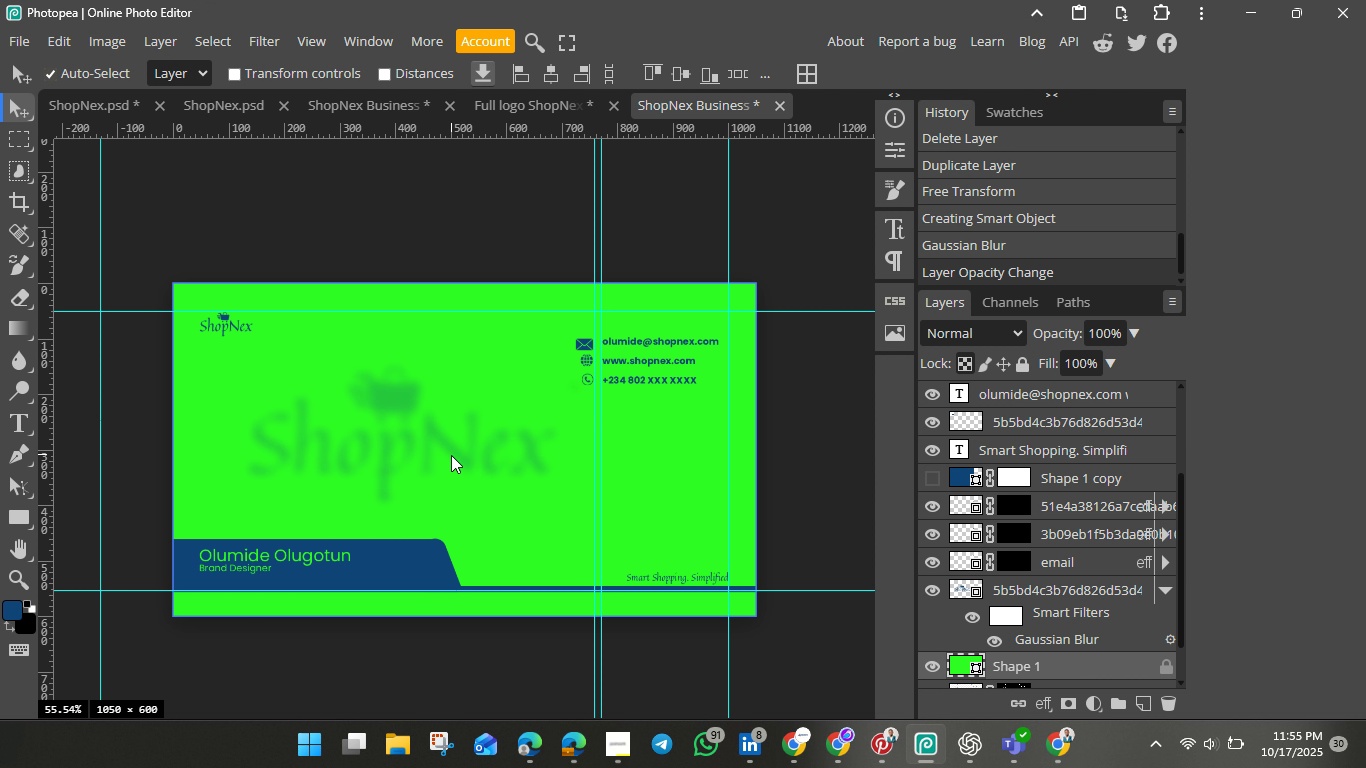 
scroll: coordinate [1070, 453], scroll_direction: up, amount: 1.0
 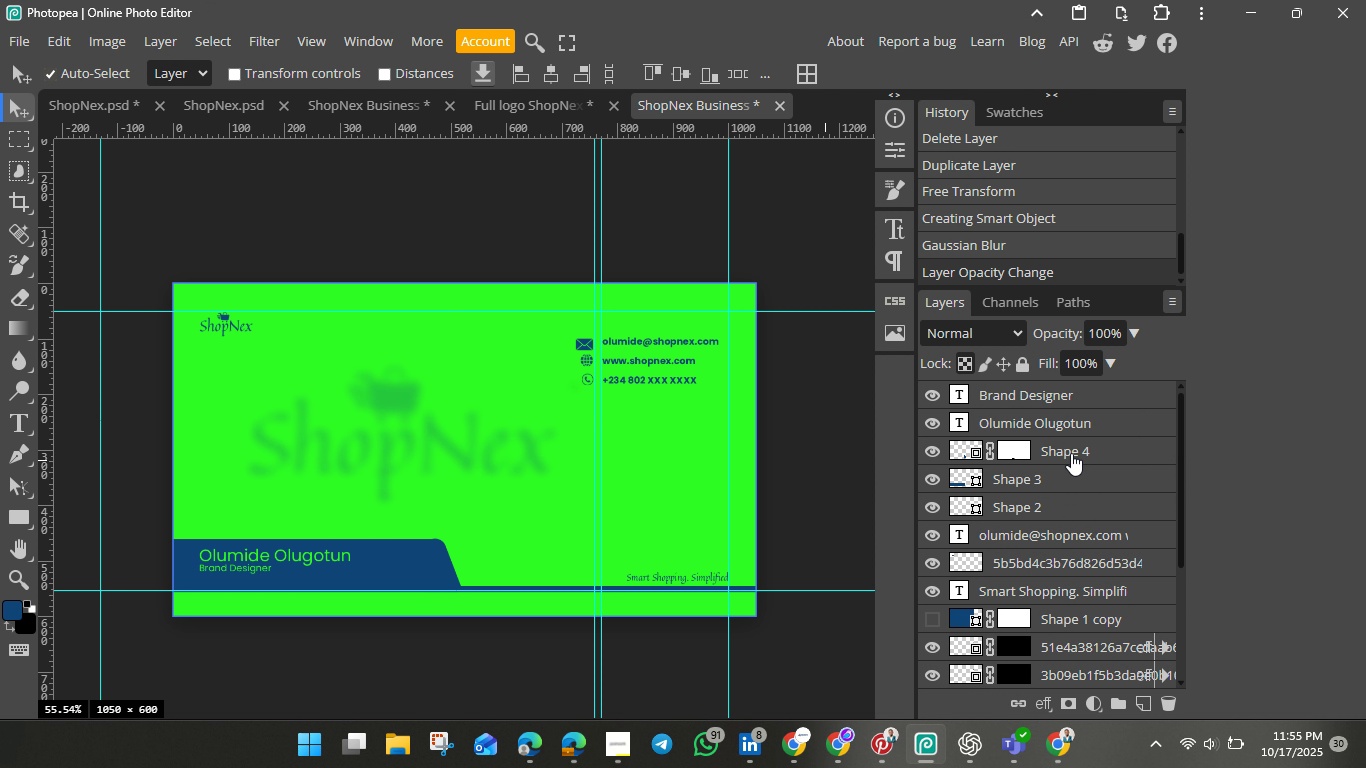 
scroll: coordinate [1073, 453], scroll_direction: down, amount: 2.0
 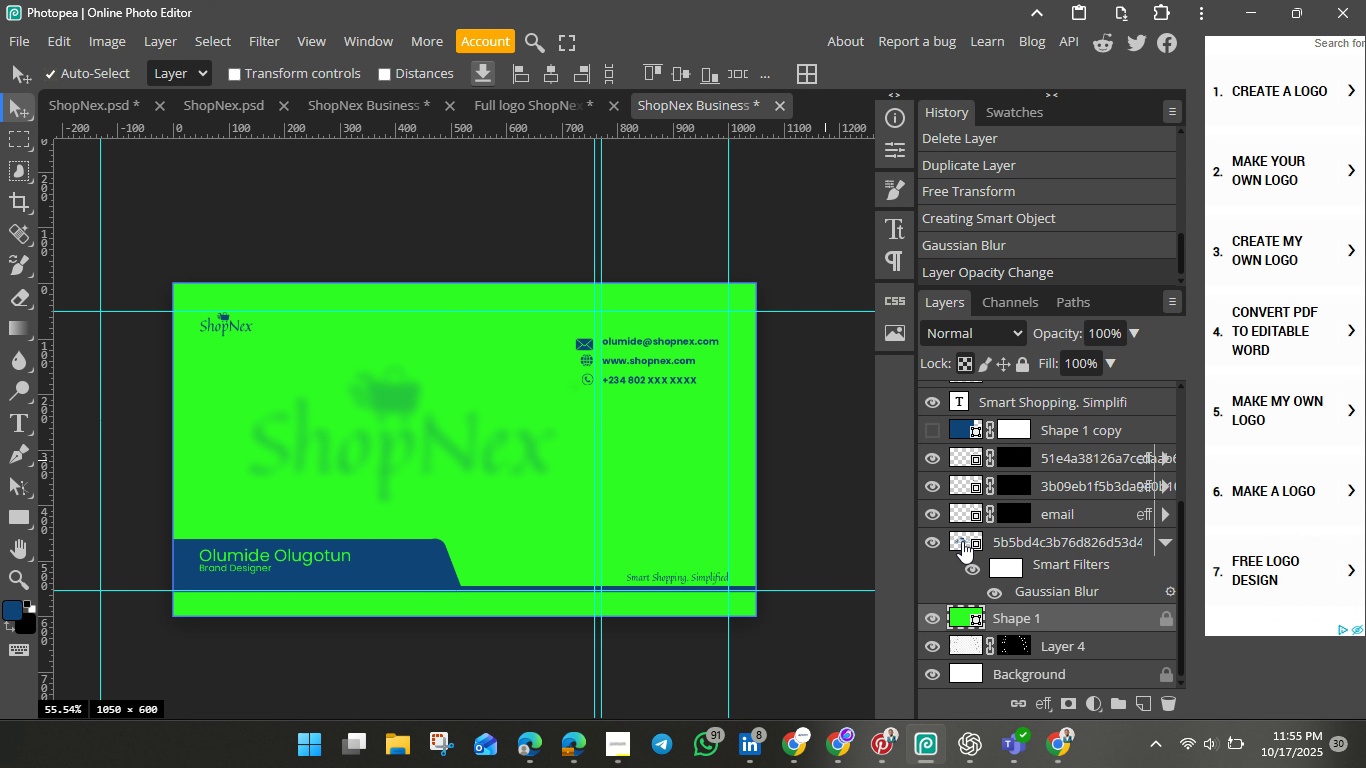 
left_click([962, 541])
 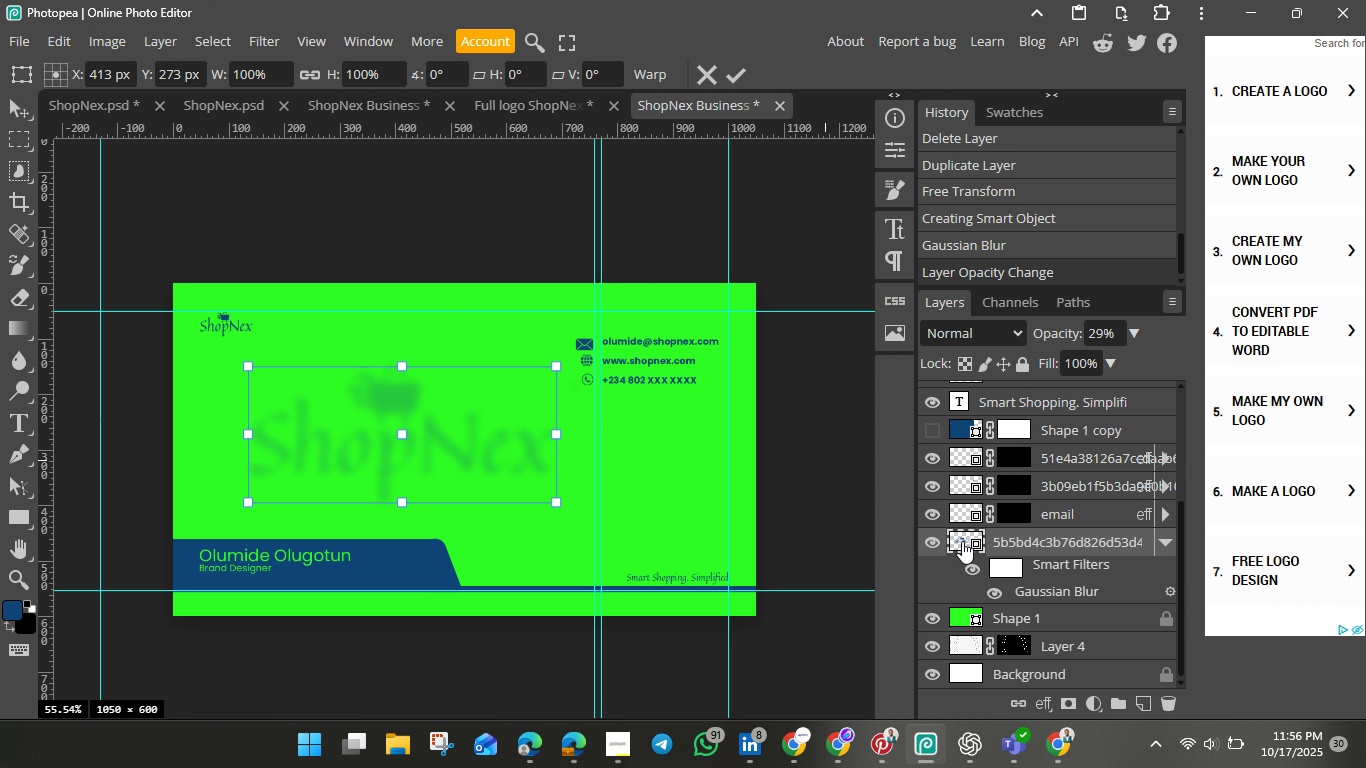 
key(Control+T)
 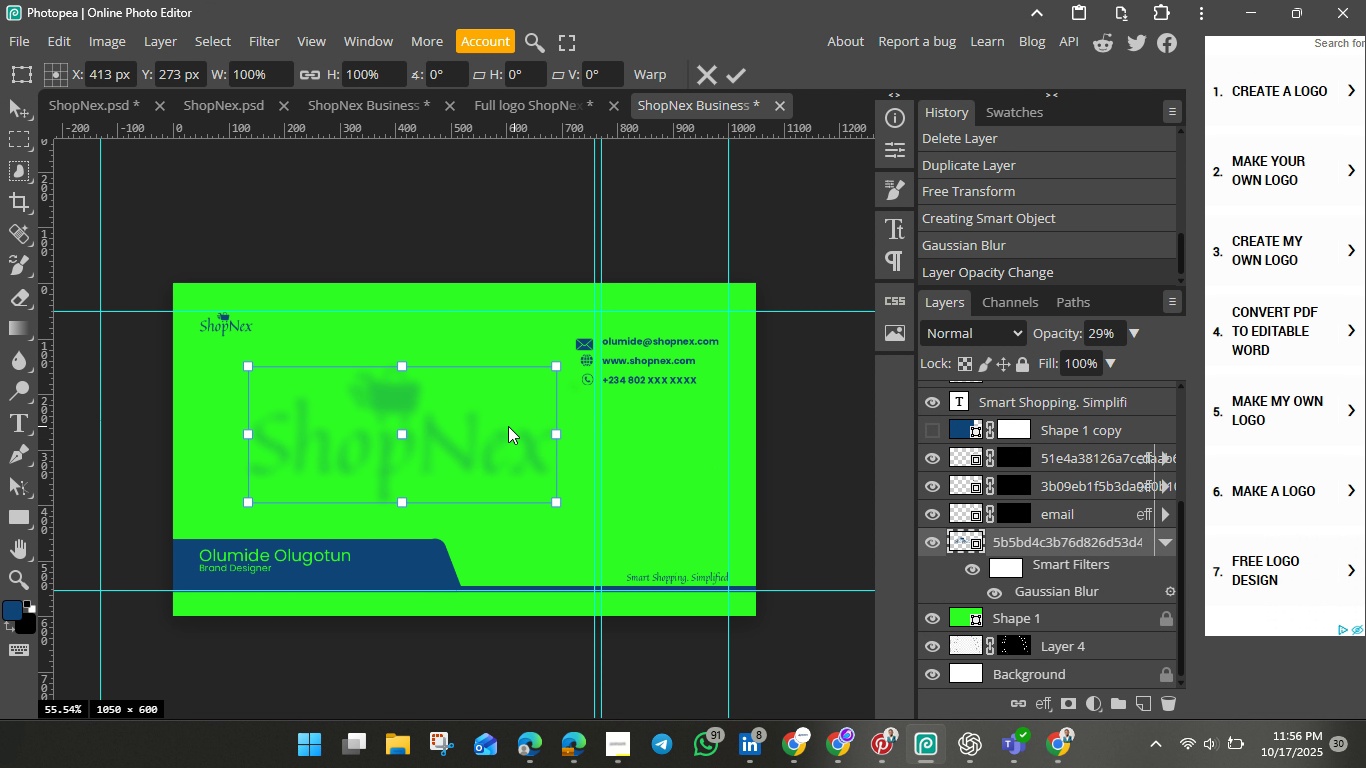 
left_click_drag(start_coordinate=[462, 429], to_coordinate=[411, 427])
 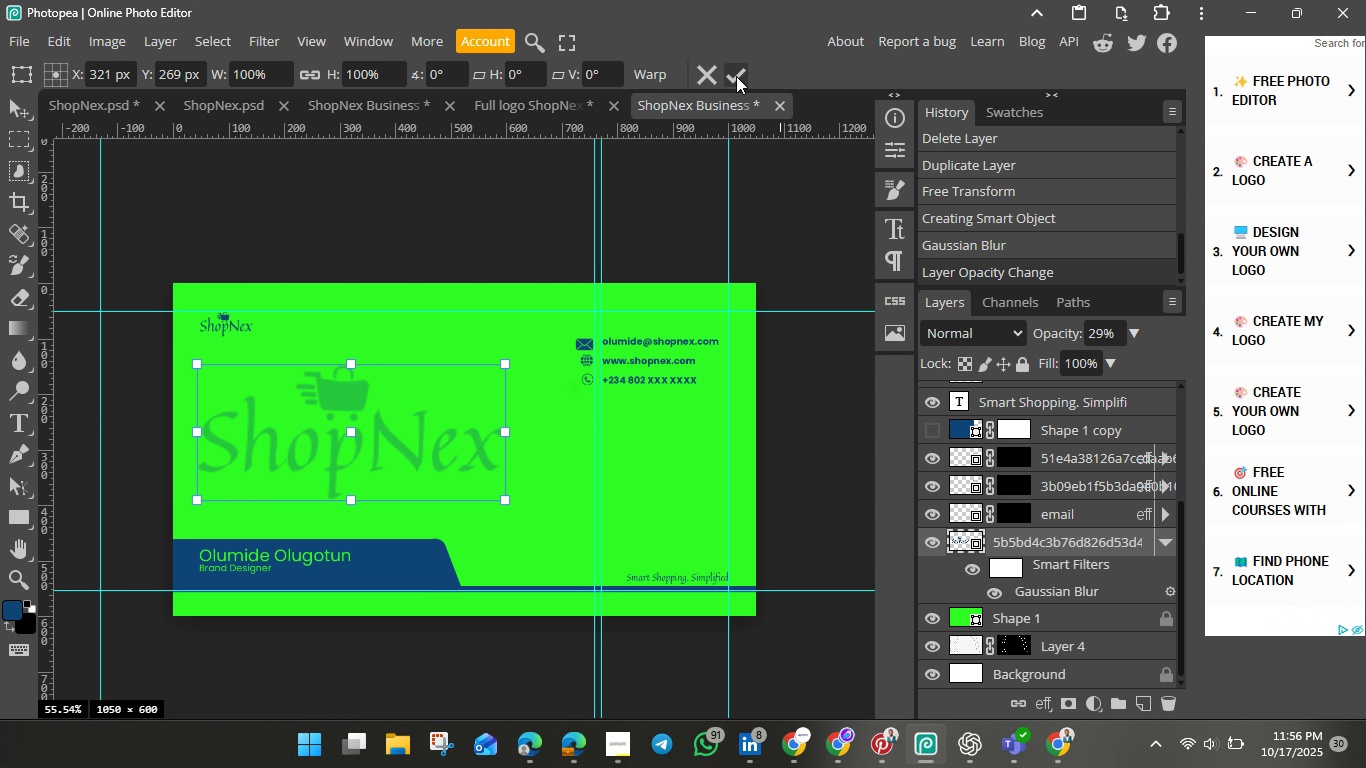 
left_click([736, 76])
 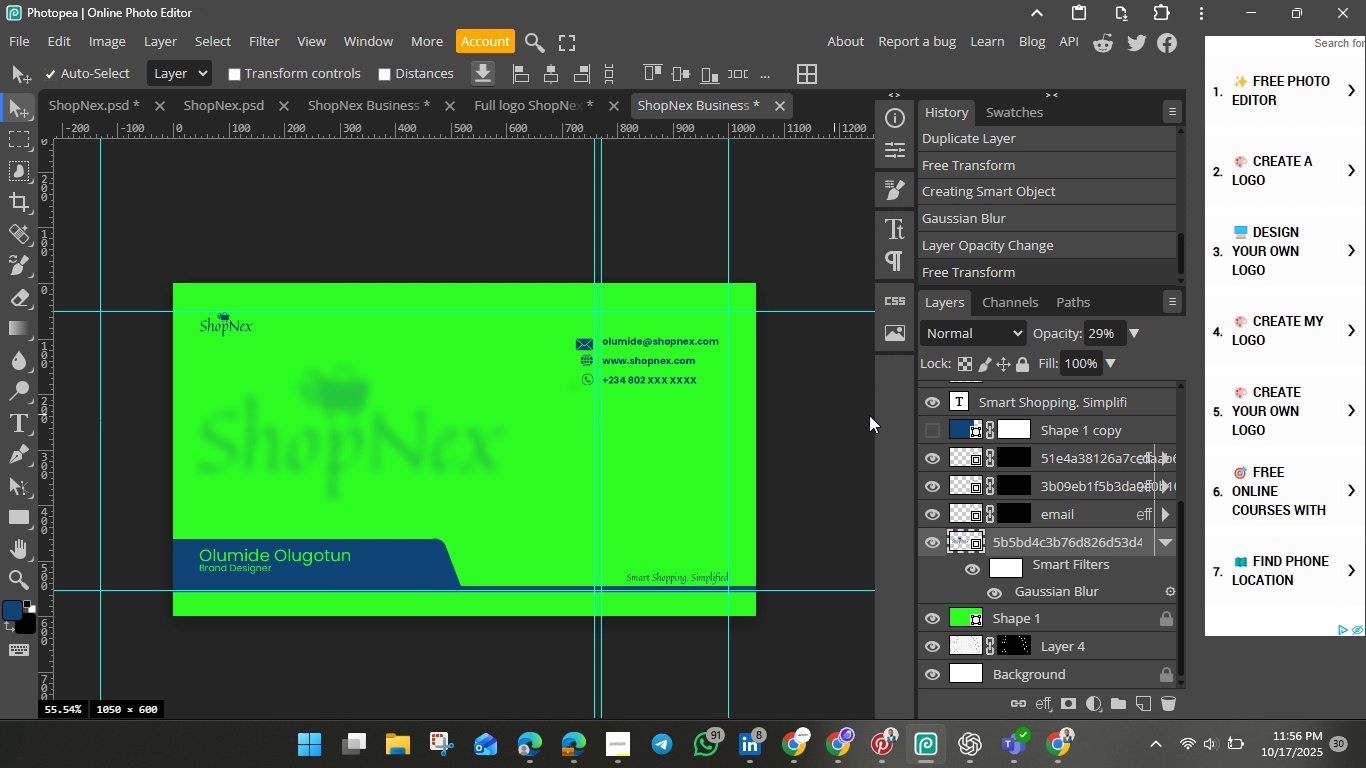 
wait(6.46)
 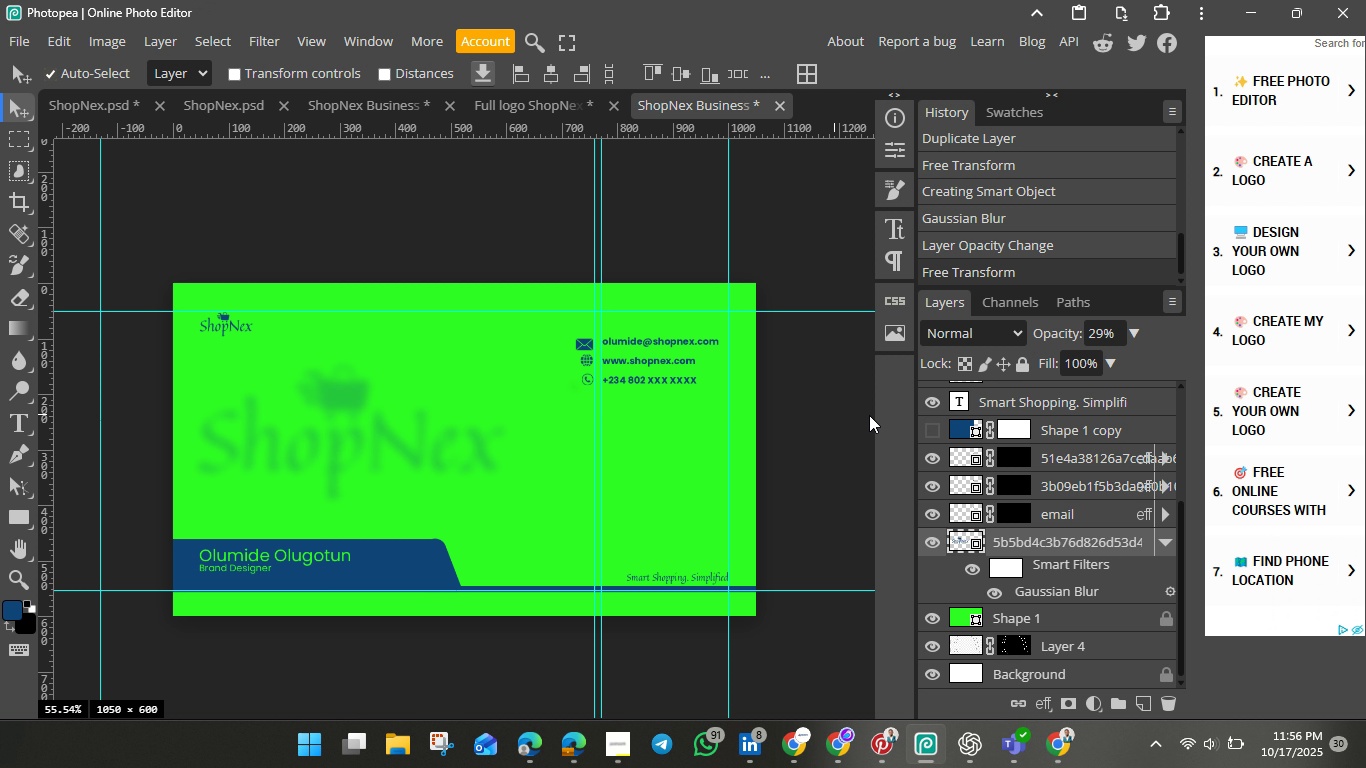 
left_click([1128, 332])
 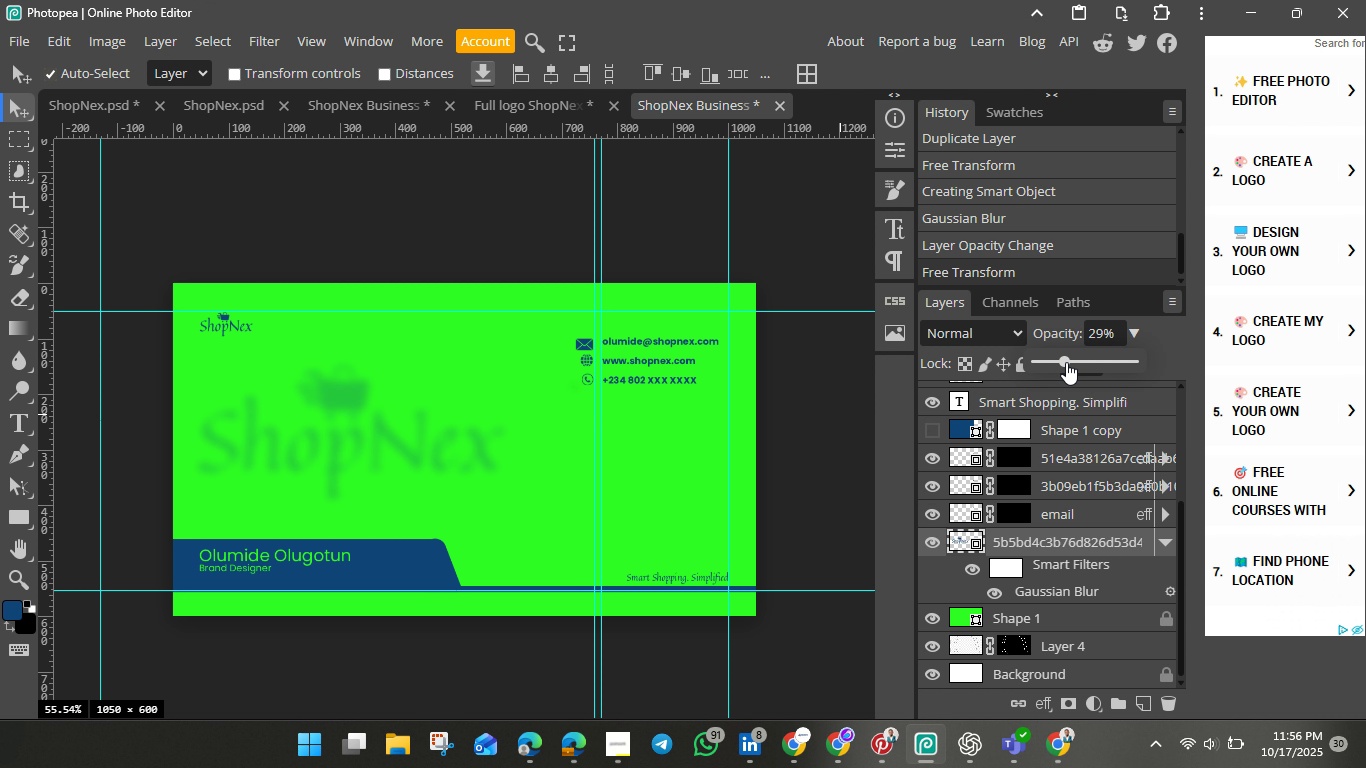 
left_click_drag(start_coordinate=[1066, 362], to_coordinate=[1044, 365])
 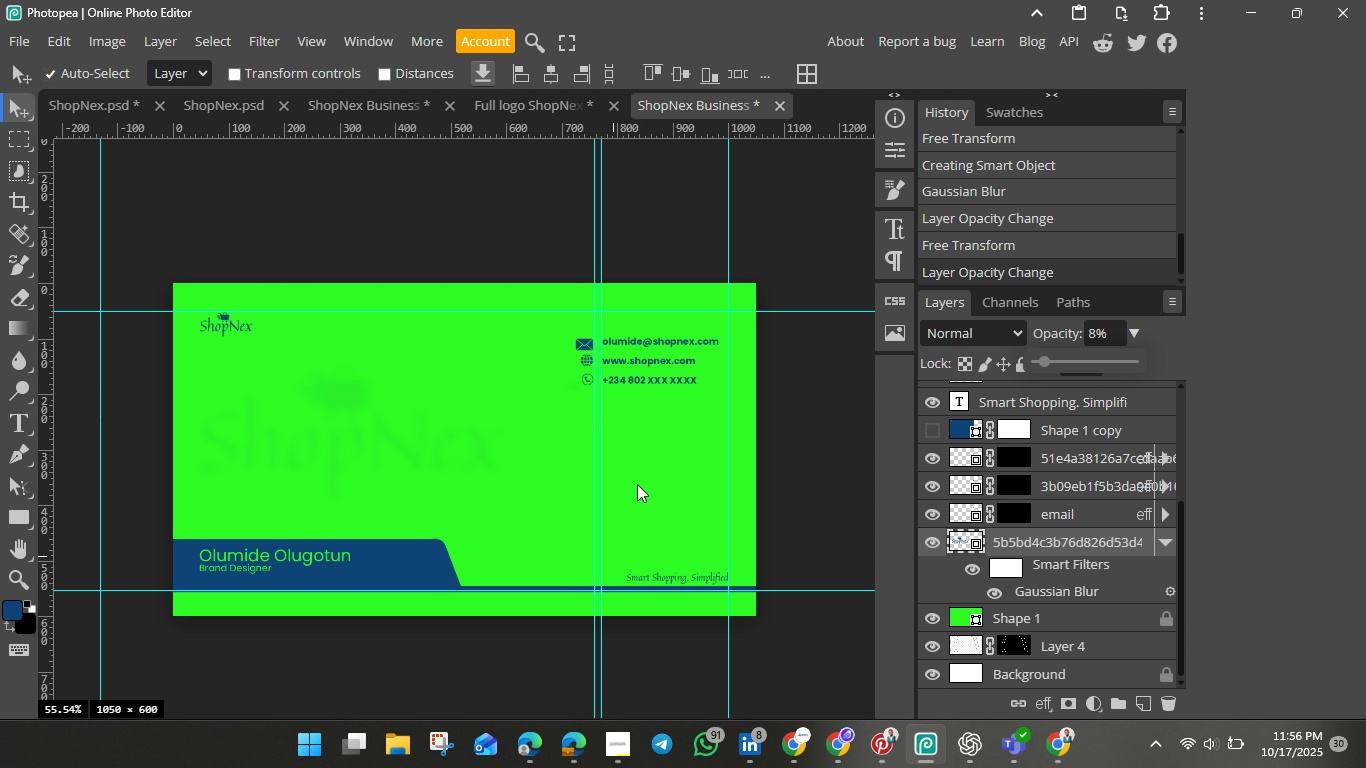 
wait(5.18)
 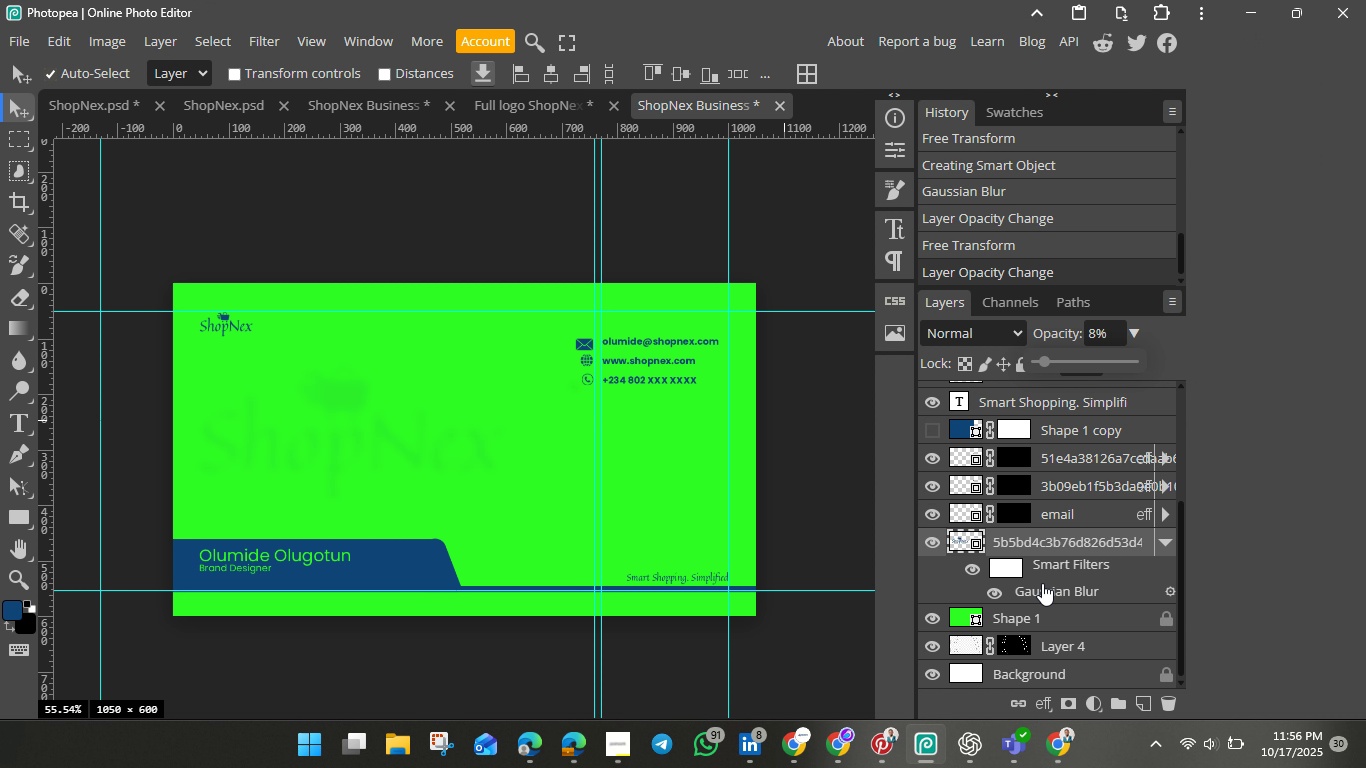 
left_click([821, 379])
 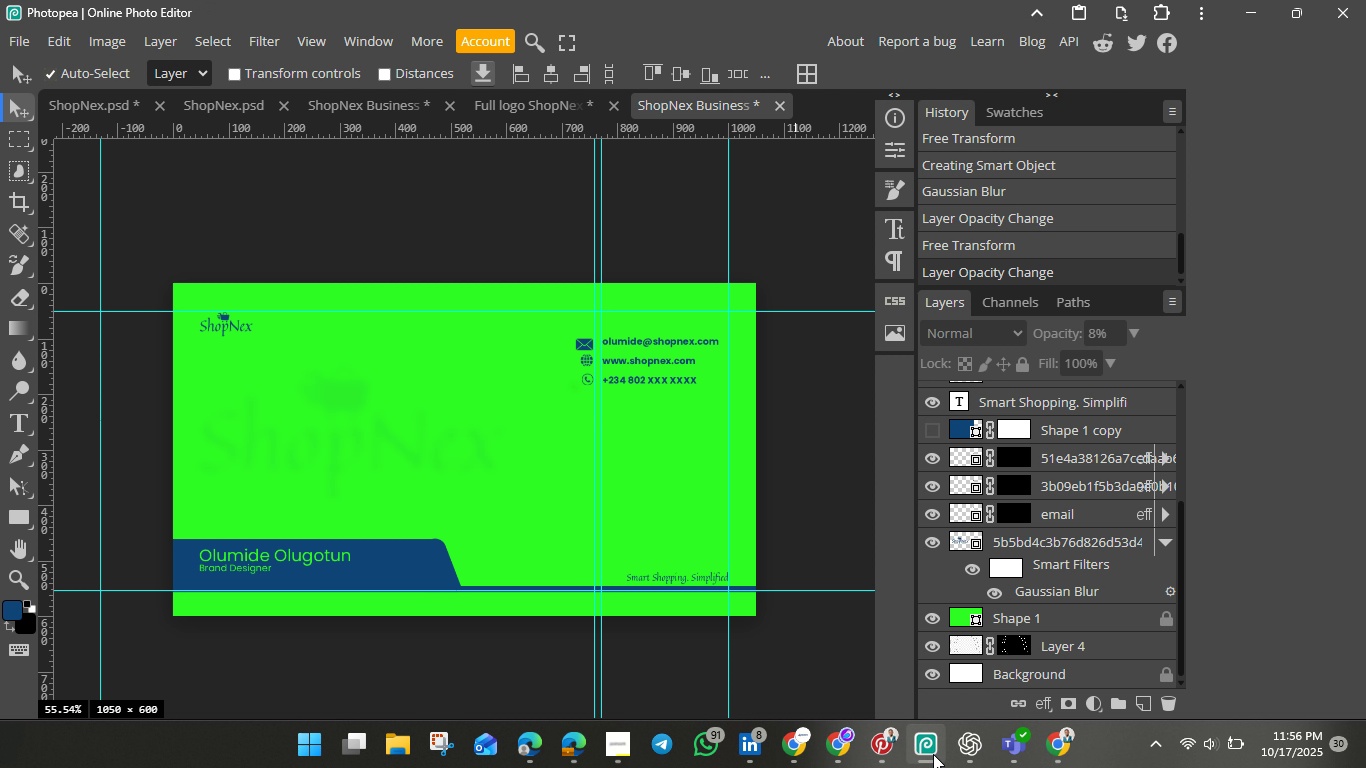 
mouse_move([898, 724])
 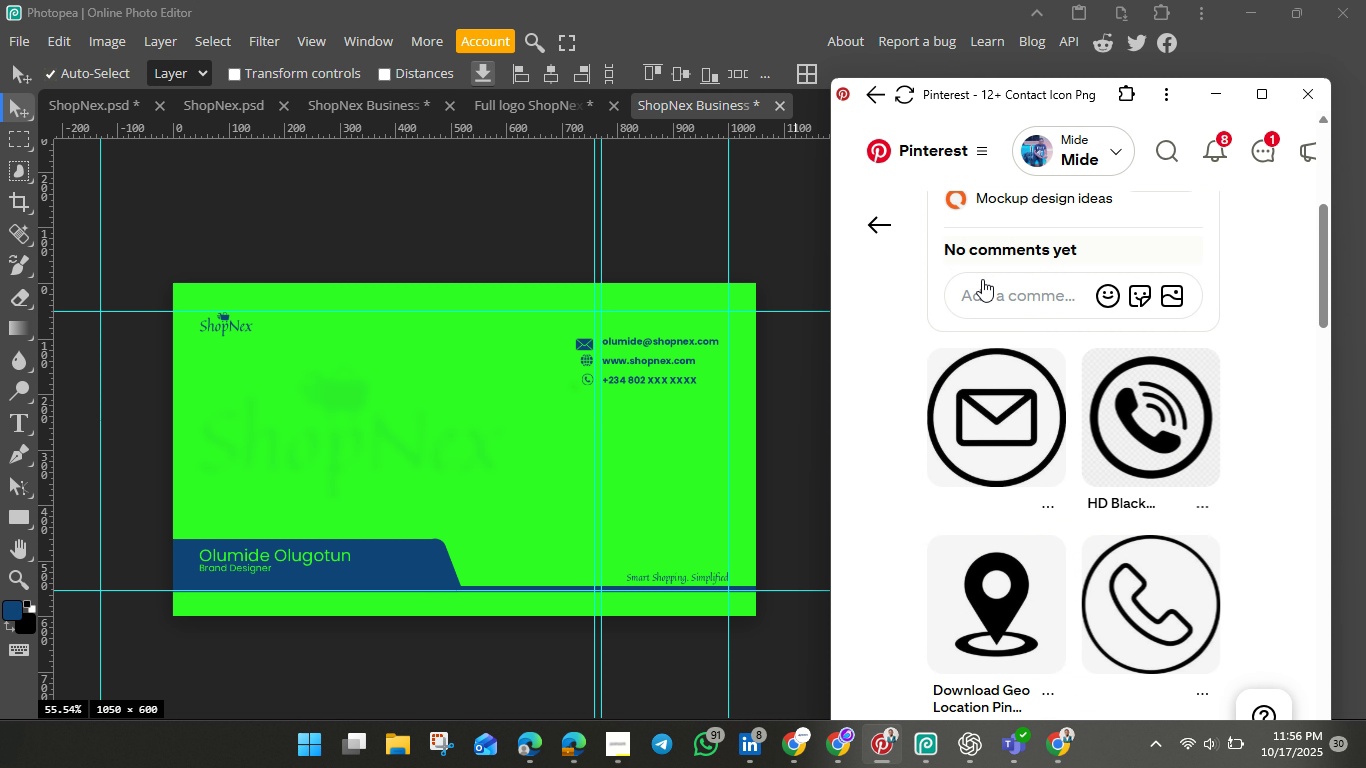 
left_click([885, 746])
 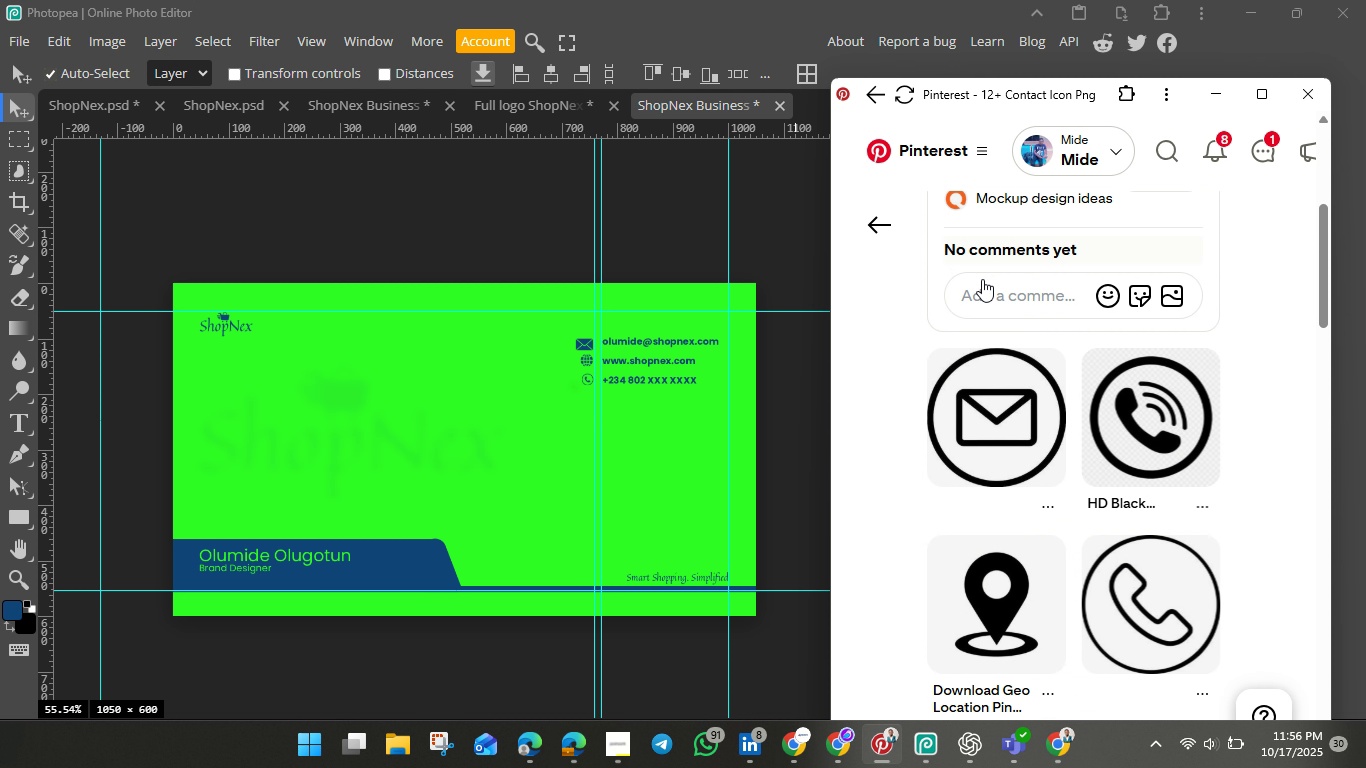 
scroll: coordinate [1049, 392], scroll_direction: down, amount: 4.0
 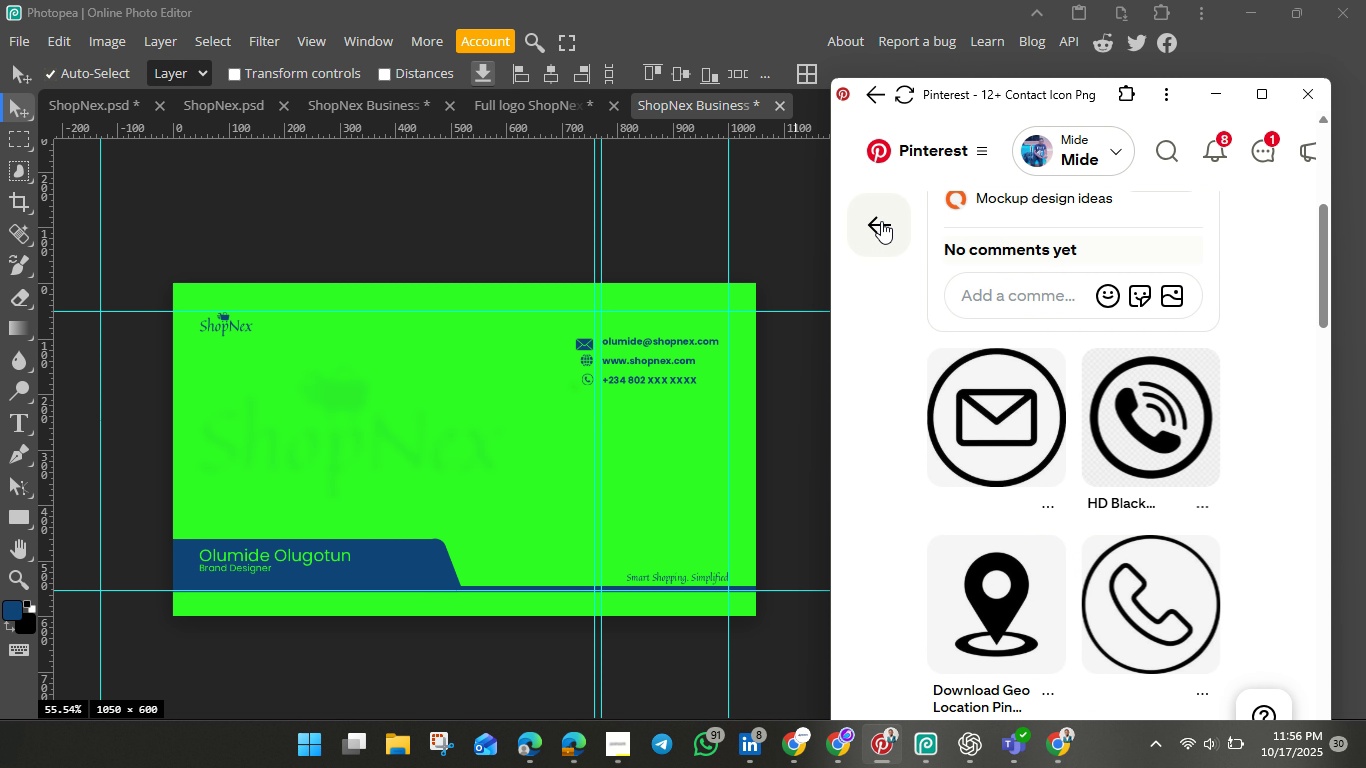 
left_click([881, 221])
 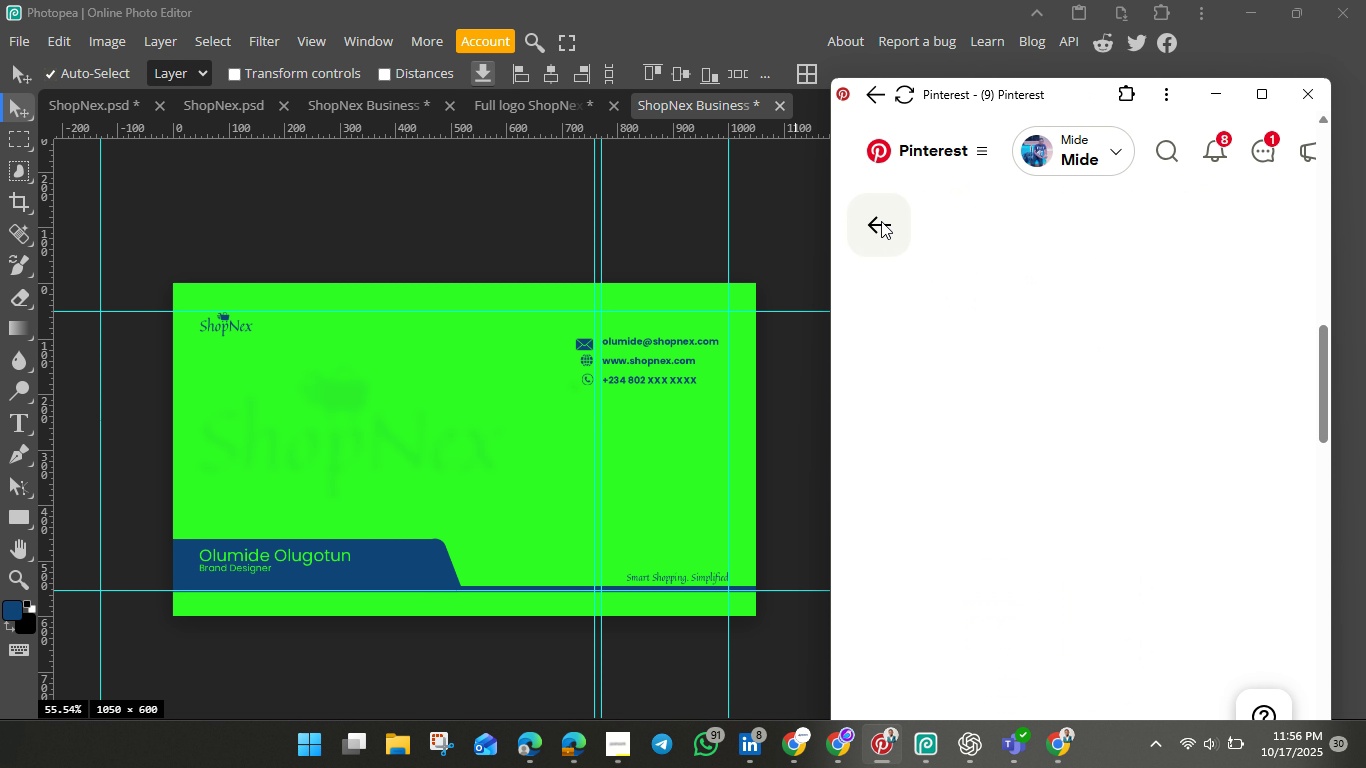 
left_click([881, 221])
 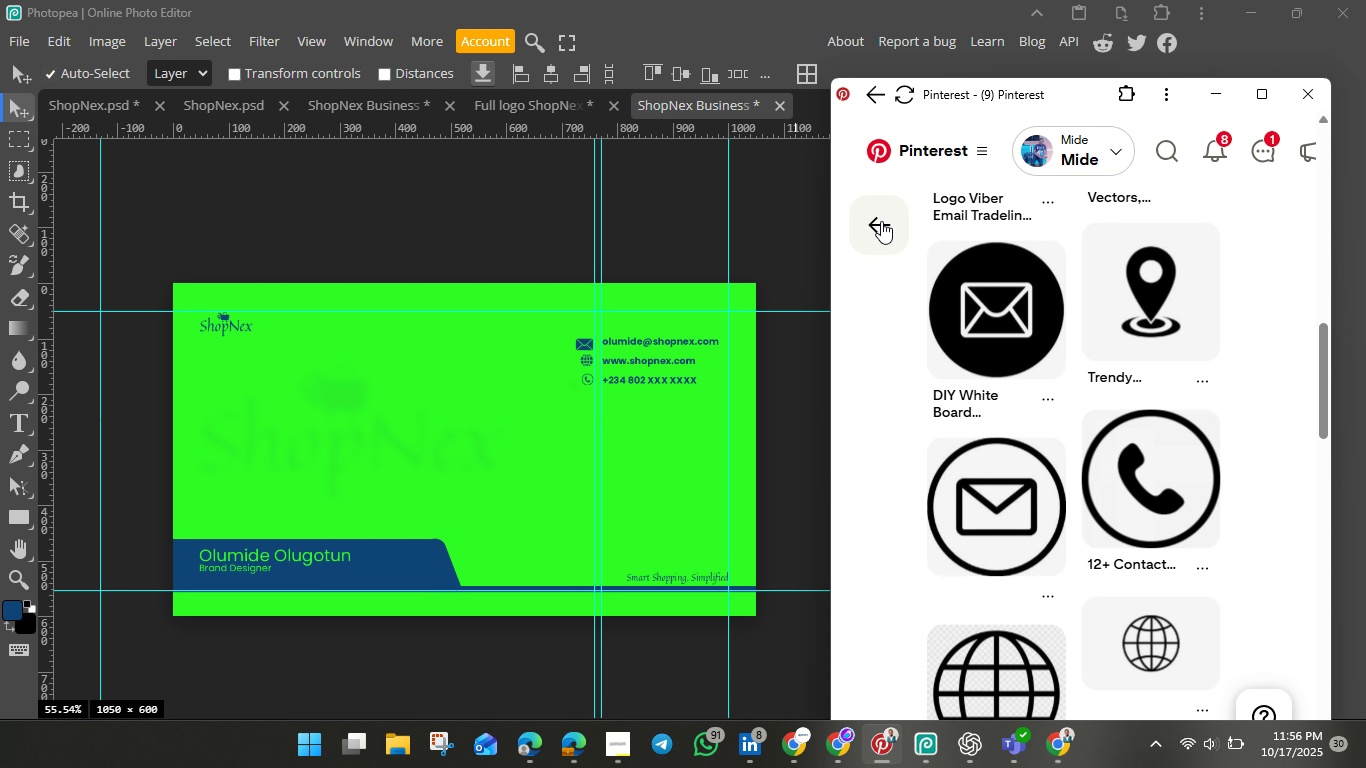 
left_click([881, 221])
 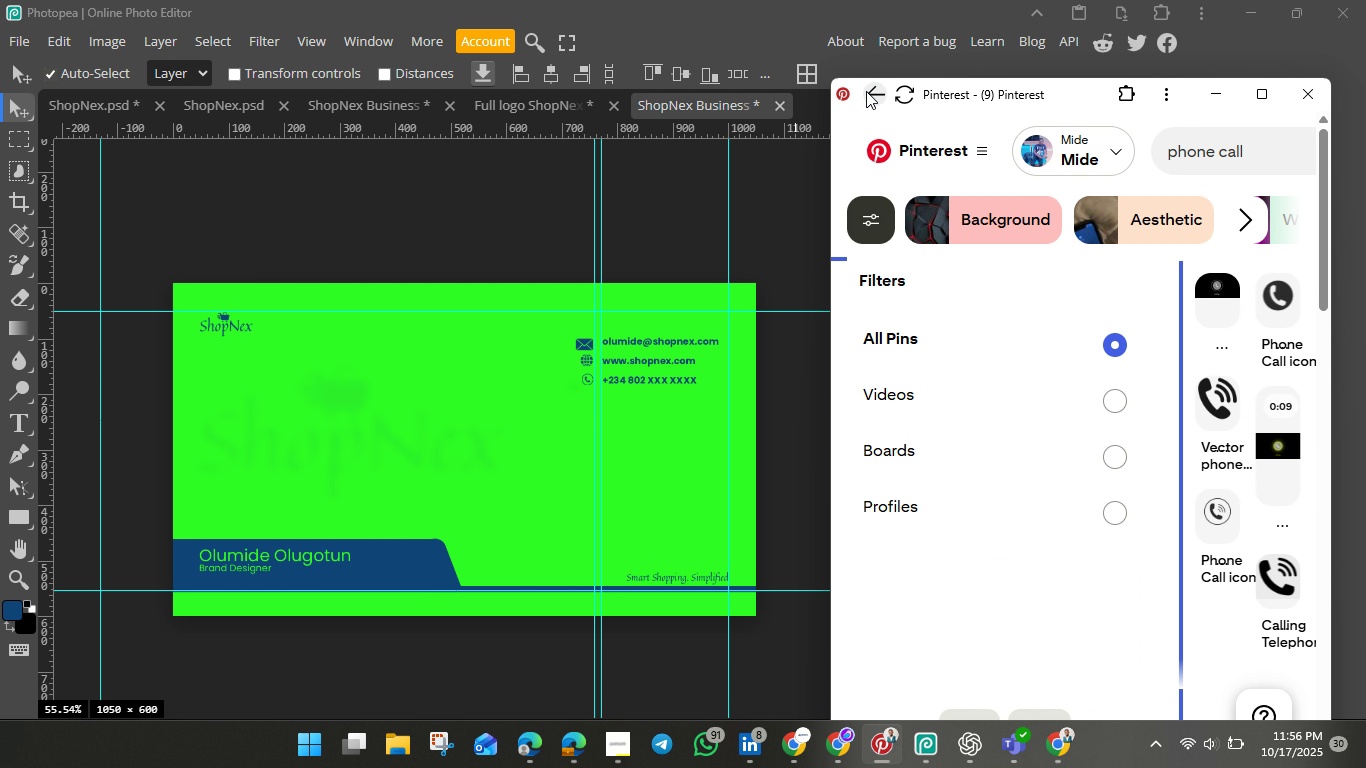 
left_click([866, 91])
 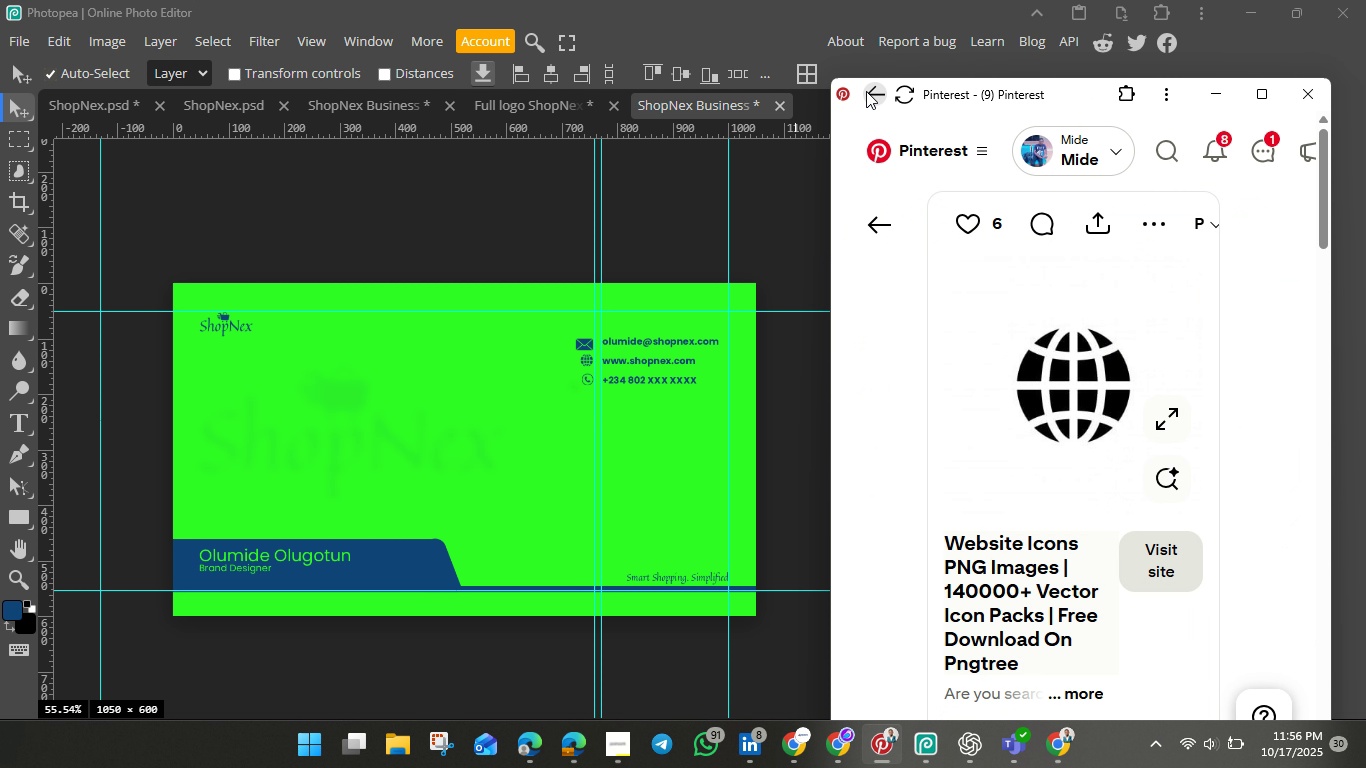 
left_click([866, 91])
 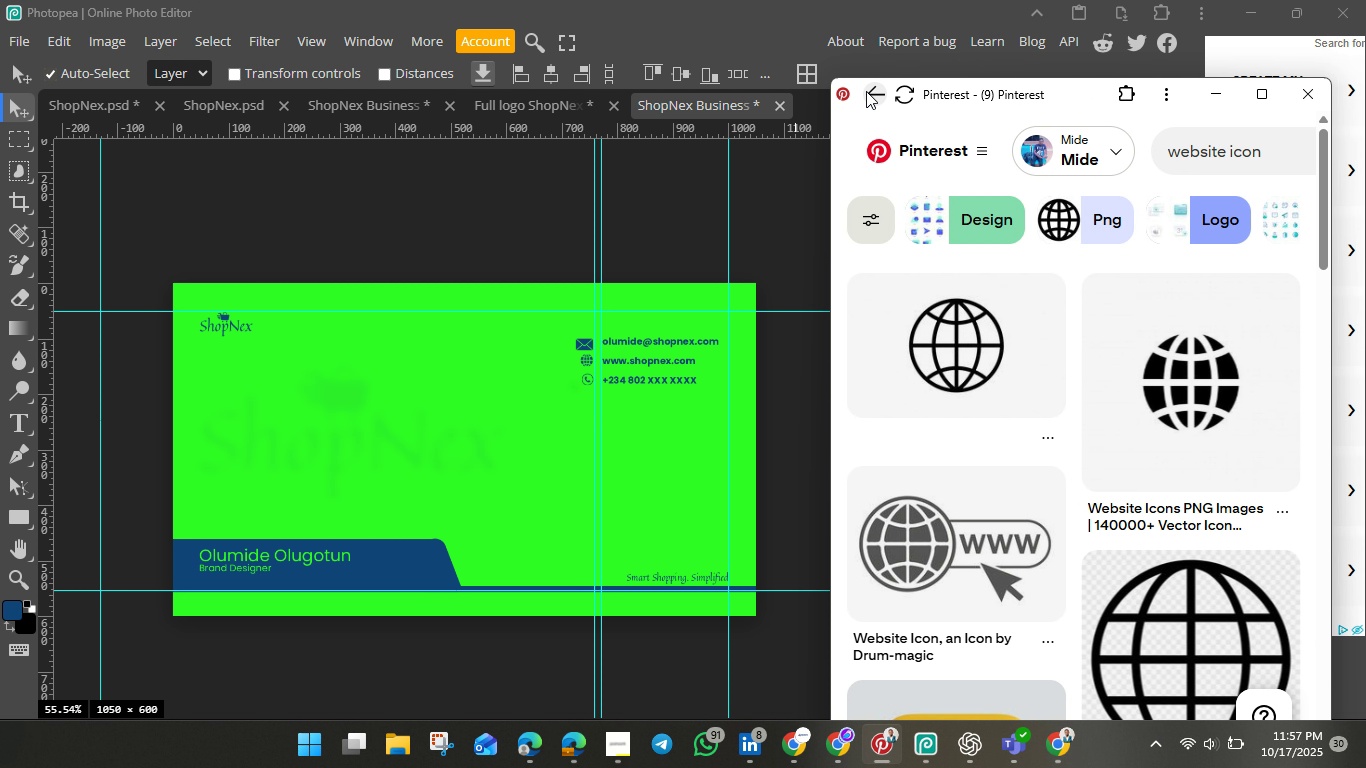 
wait(9.3)
 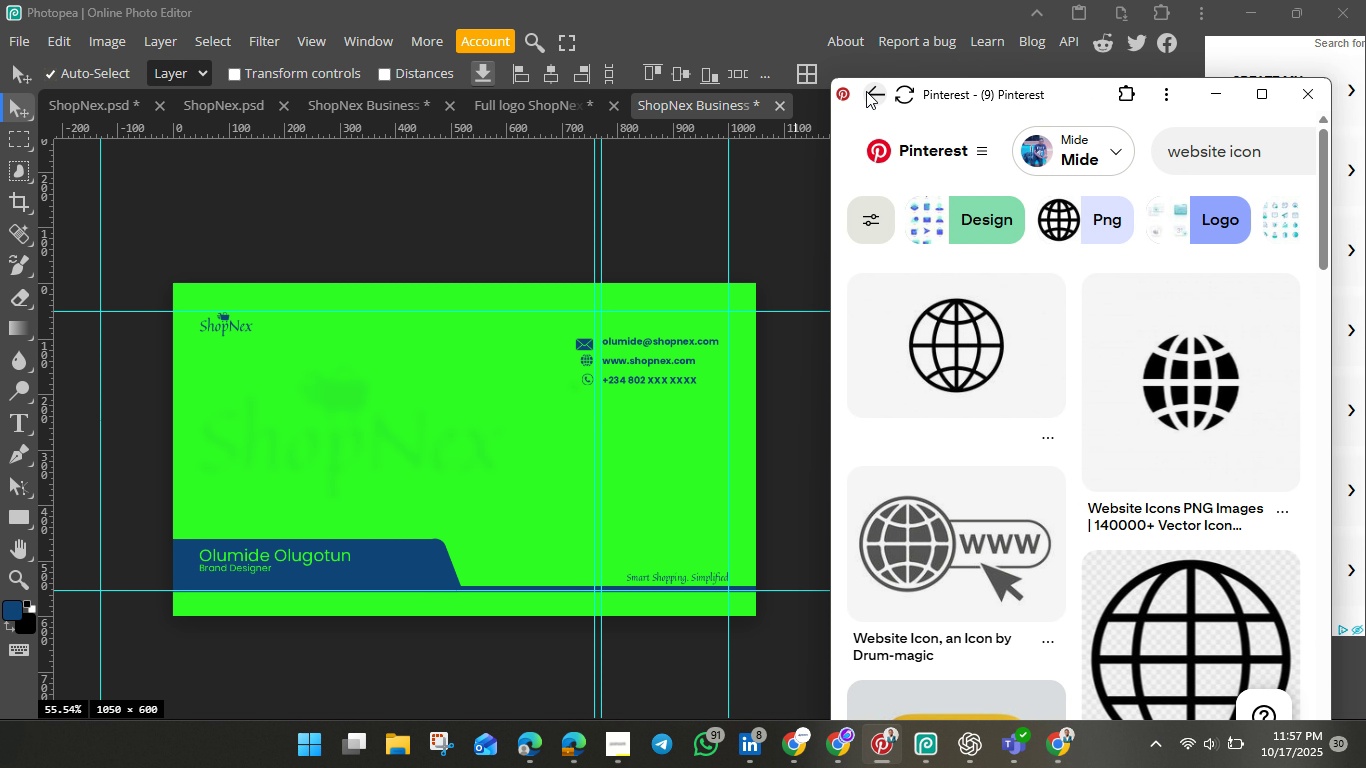 
left_click([864, 94])
 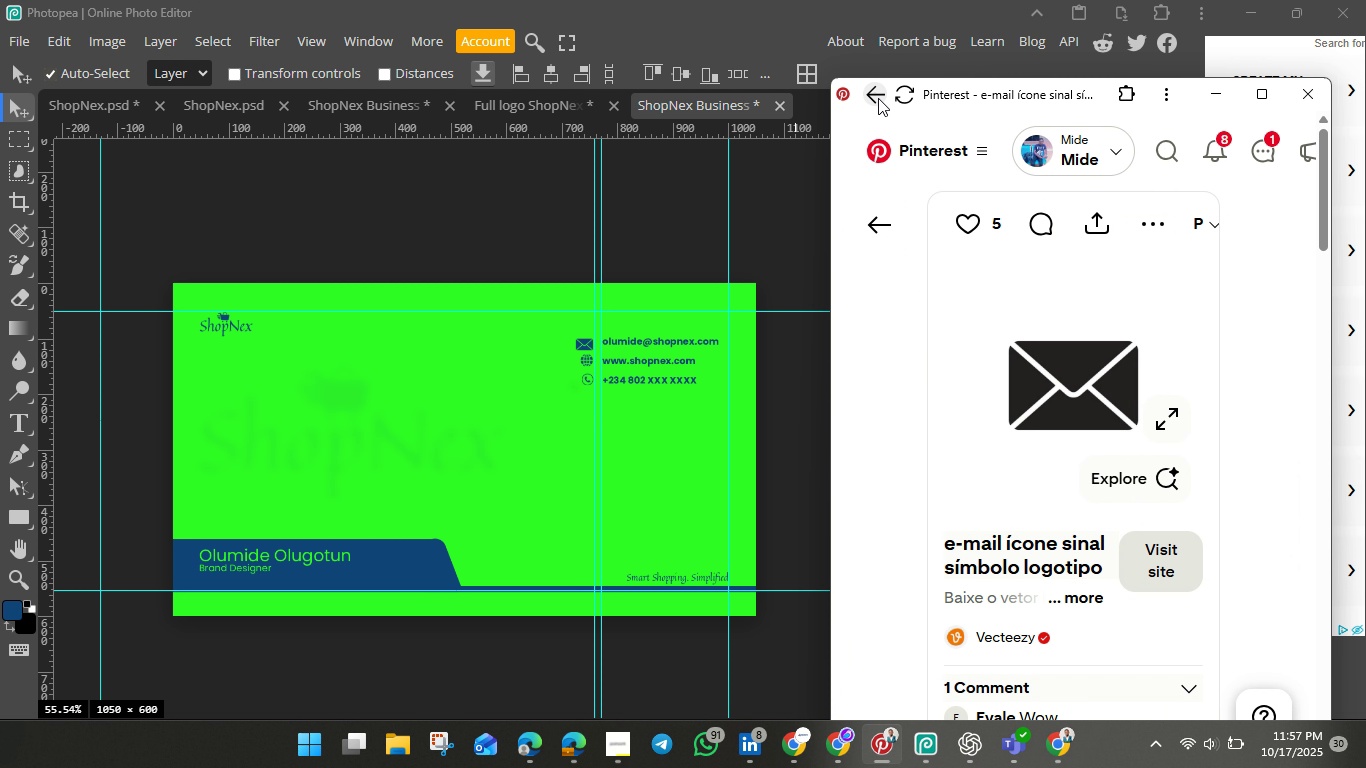 
left_click([878, 98])
 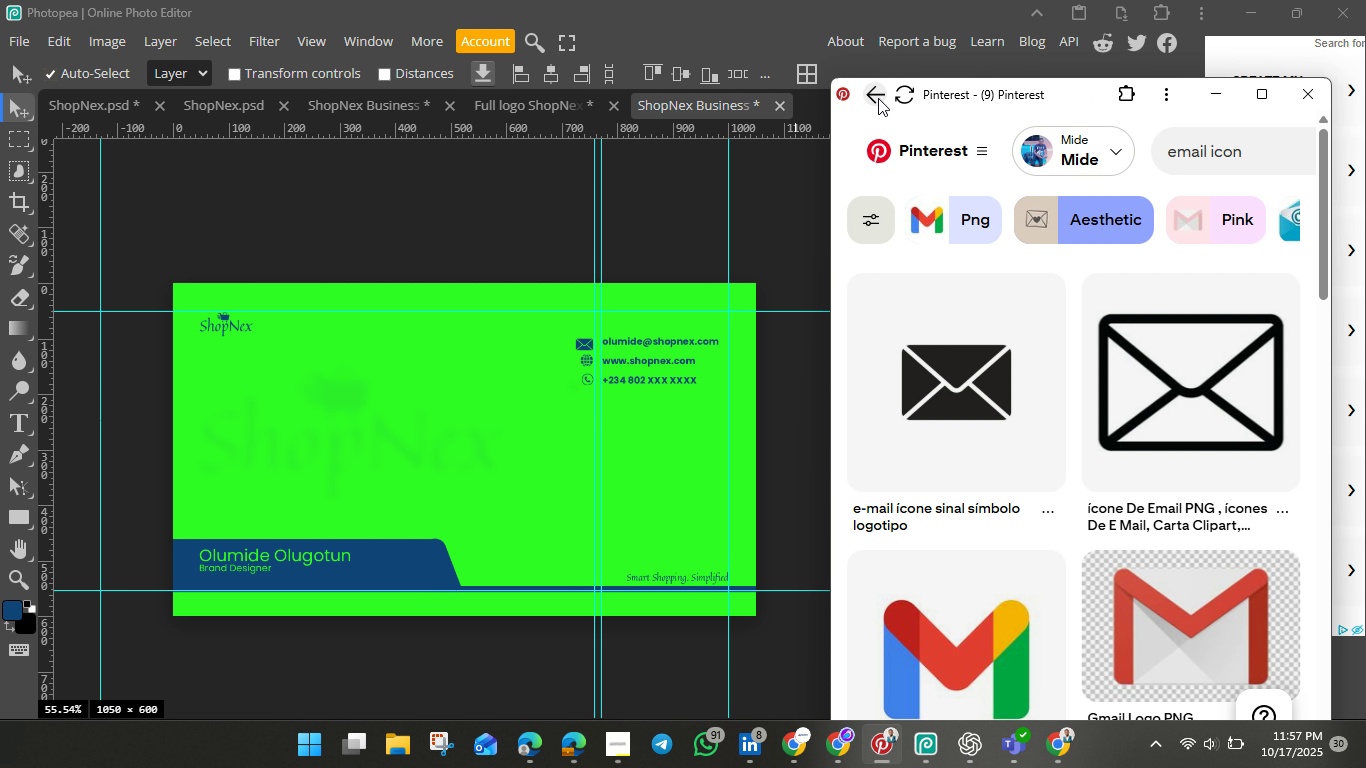 
left_click([878, 98])
 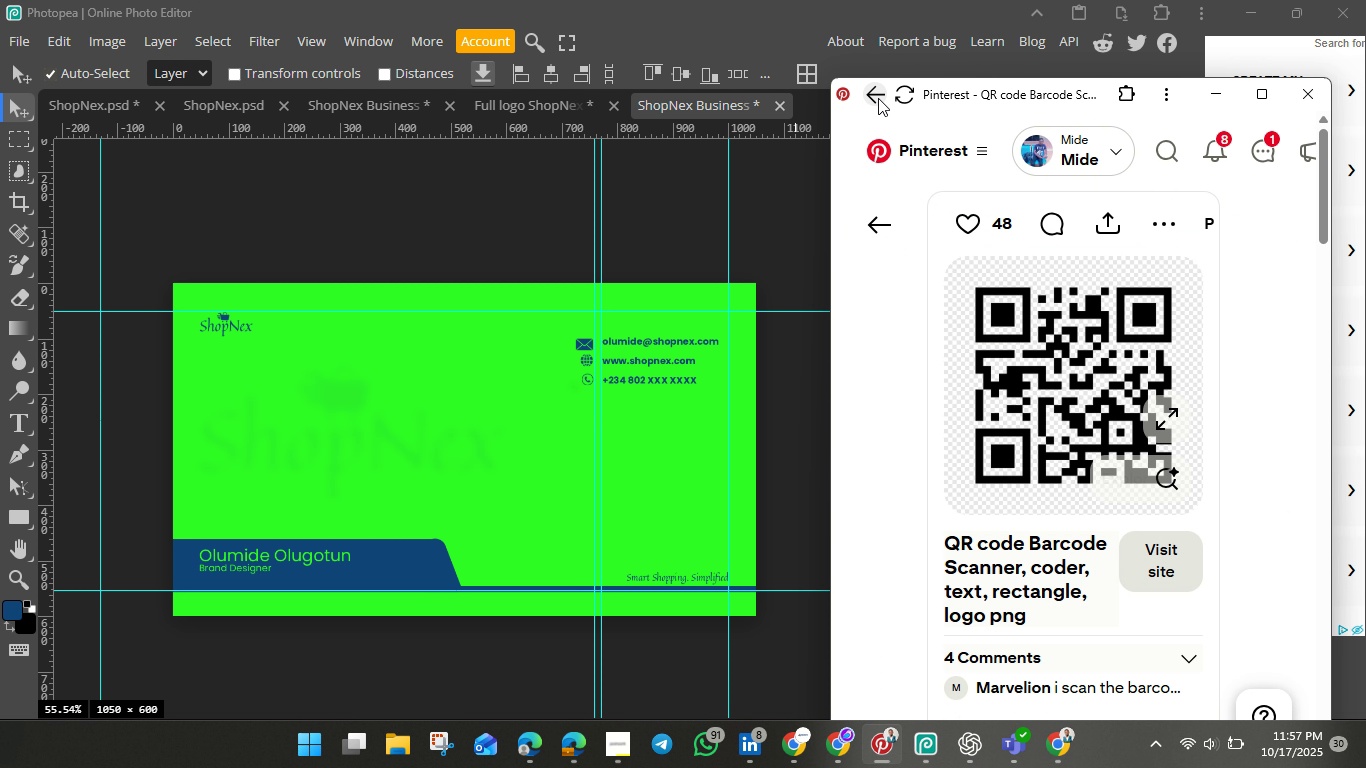 
wait(5.4)
 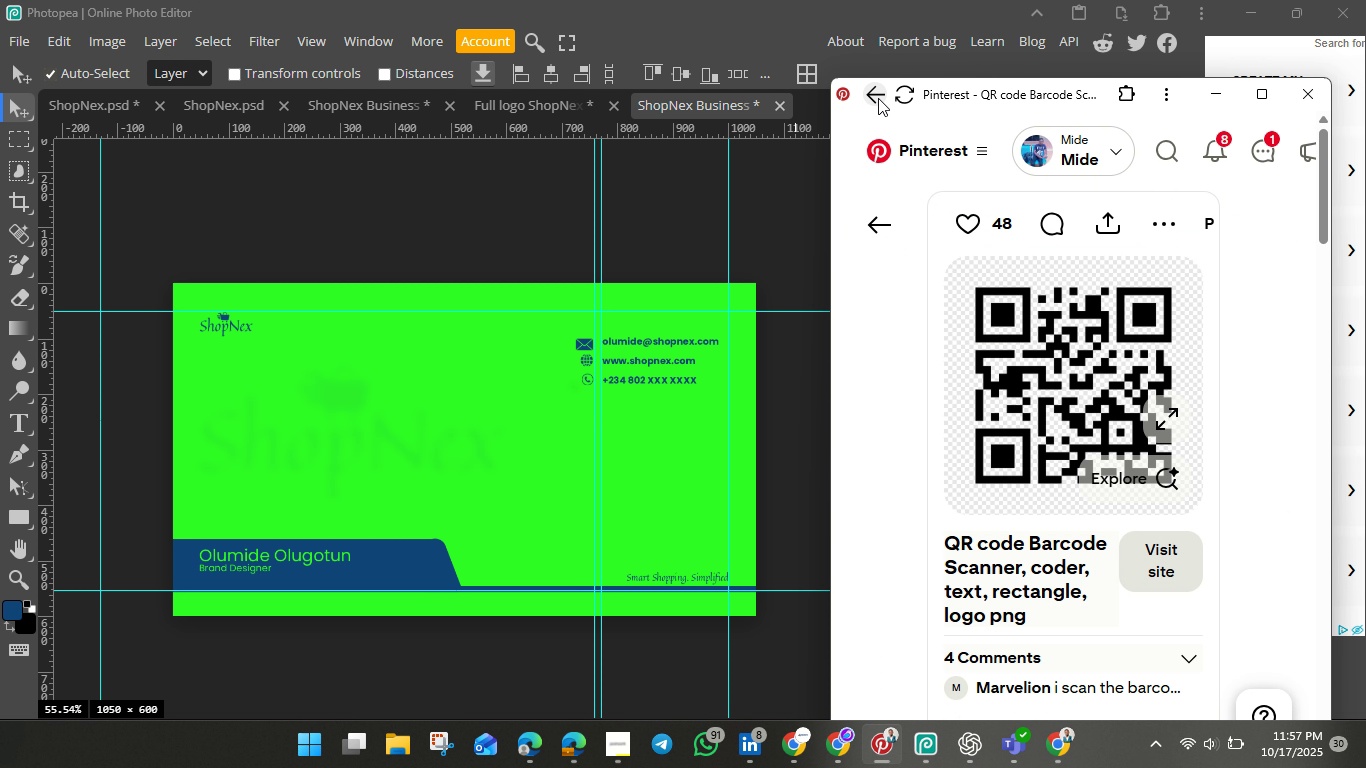 
left_click([878, 98])
 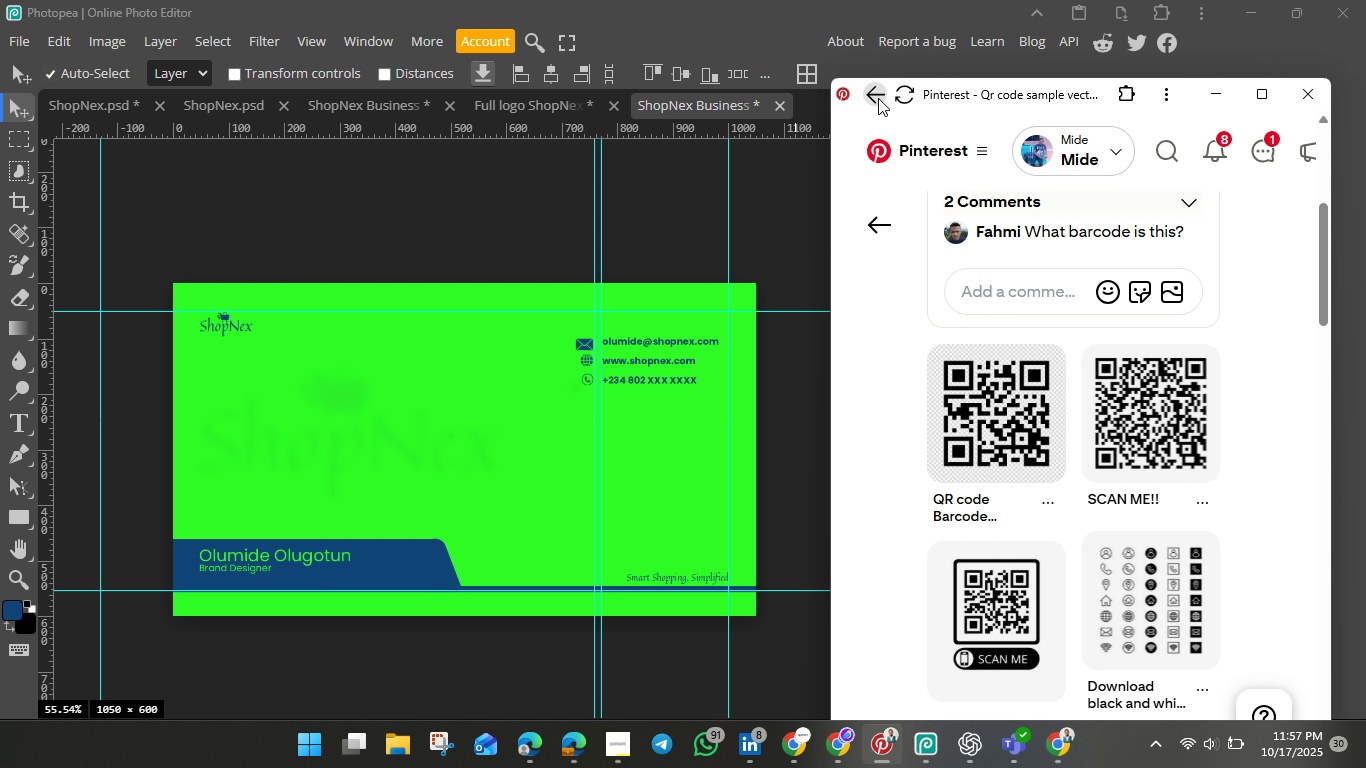 
left_click([878, 98])
 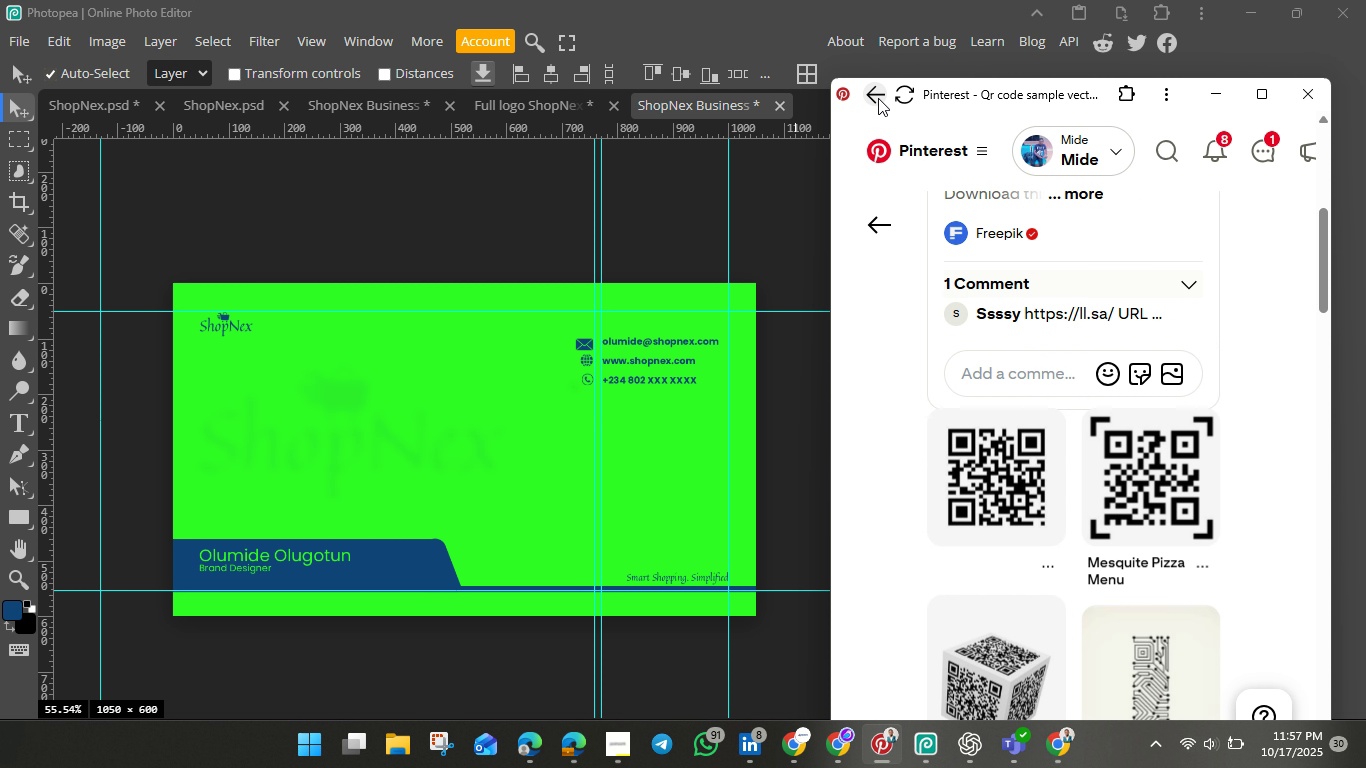 
wait(8.26)
 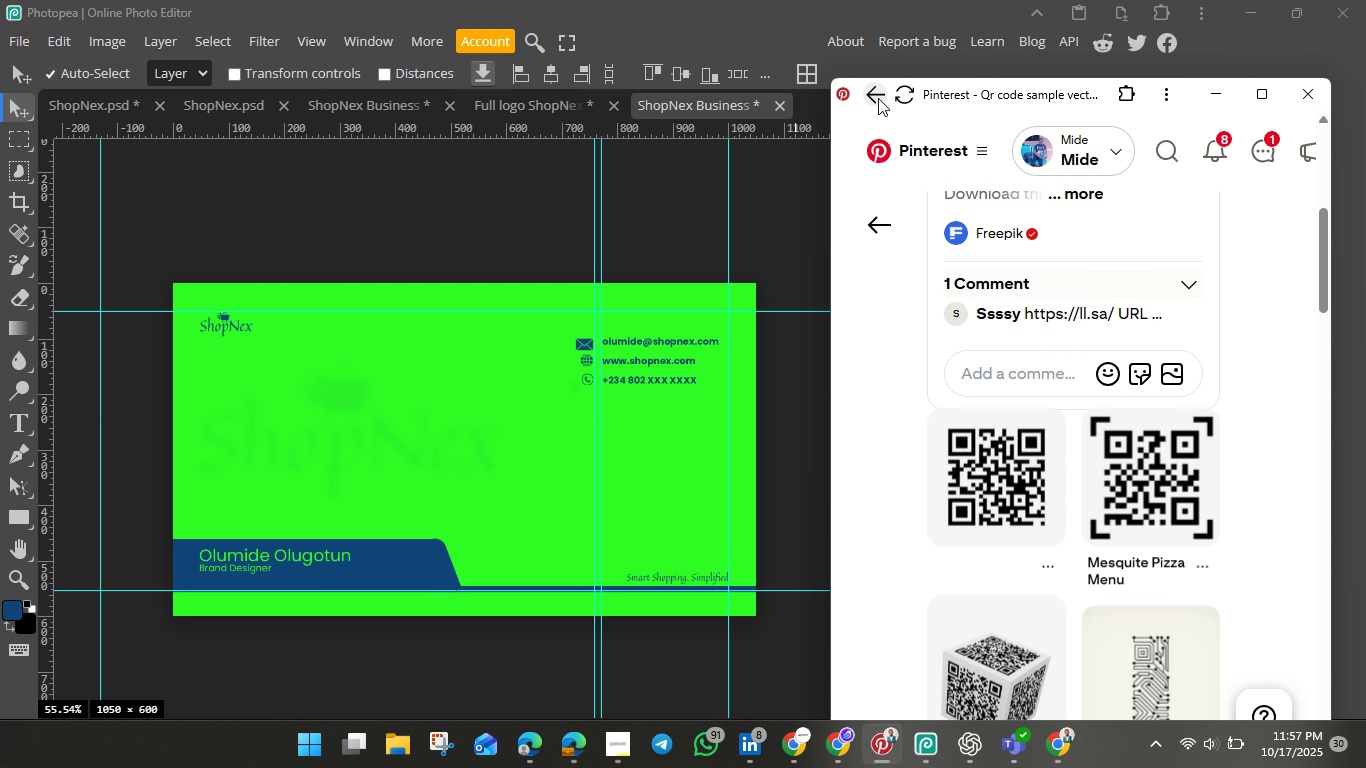 
scroll: coordinate [1129, 541], scroll_direction: down, amount: 6.0
 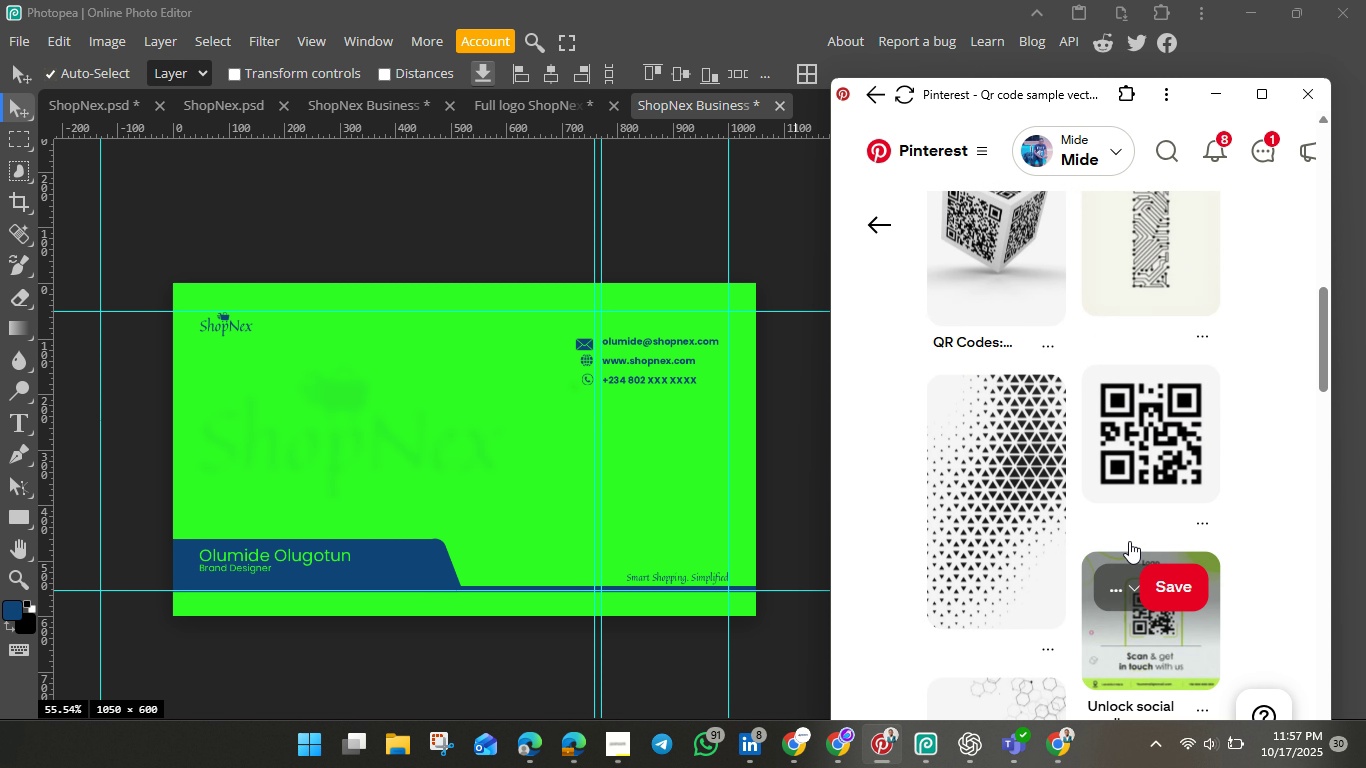 
scroll: coordinate [1069, 469], scroll_direction: up, amount: 7.0
 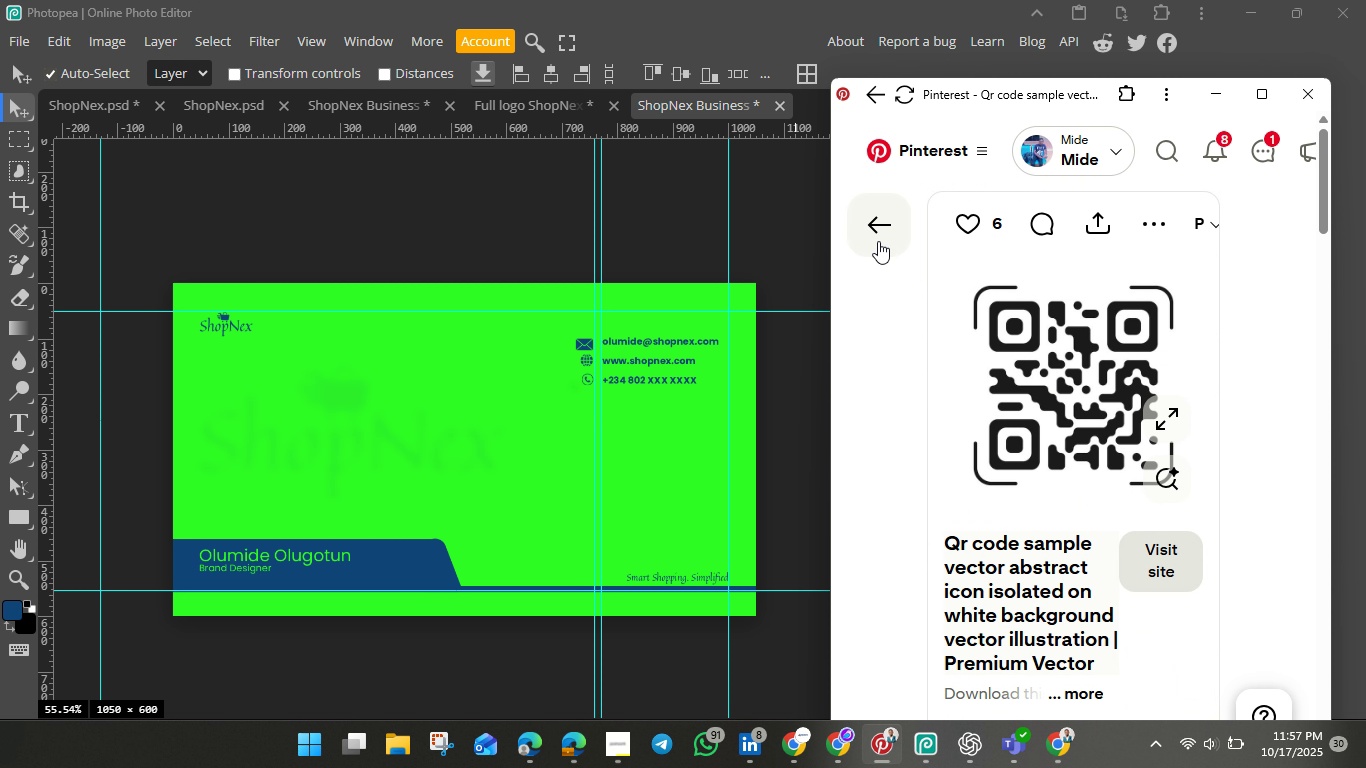 
left_click([872, 227])
 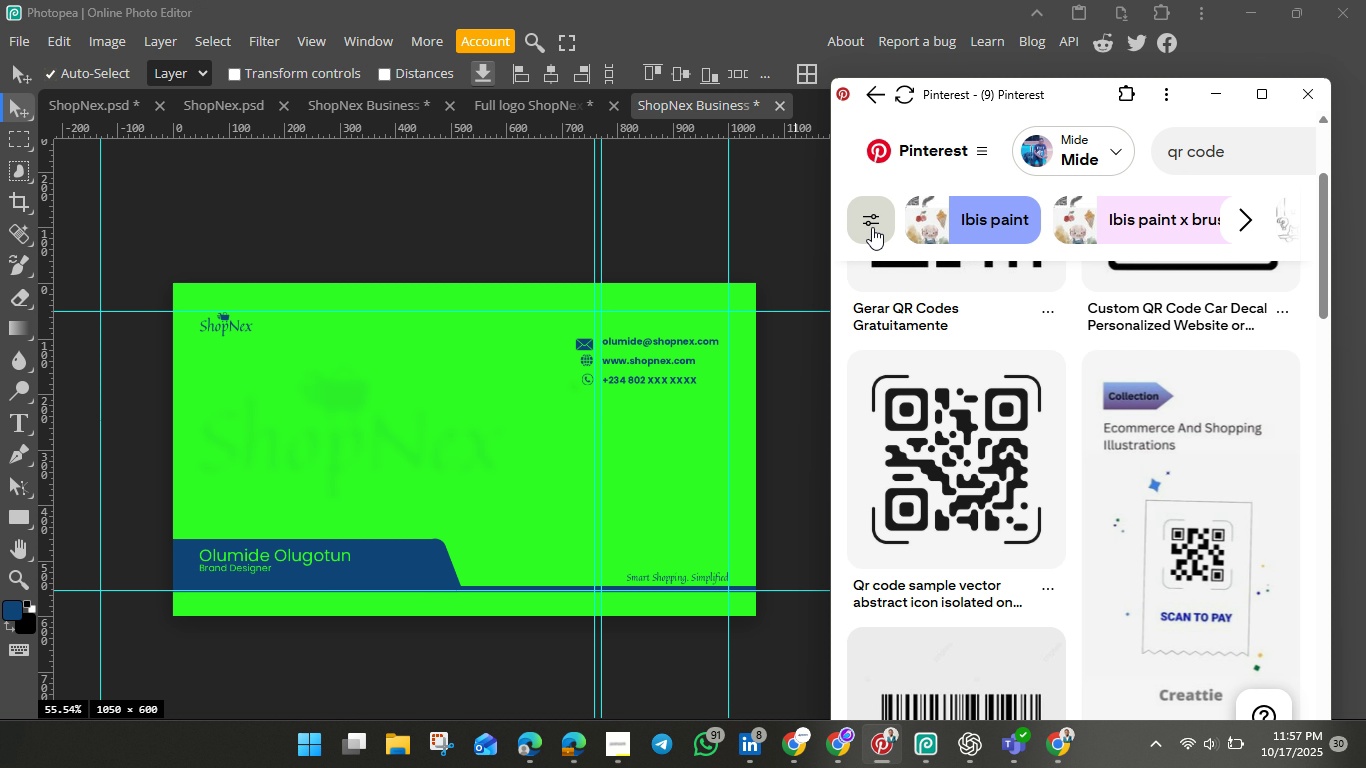 
wait(7.43)
 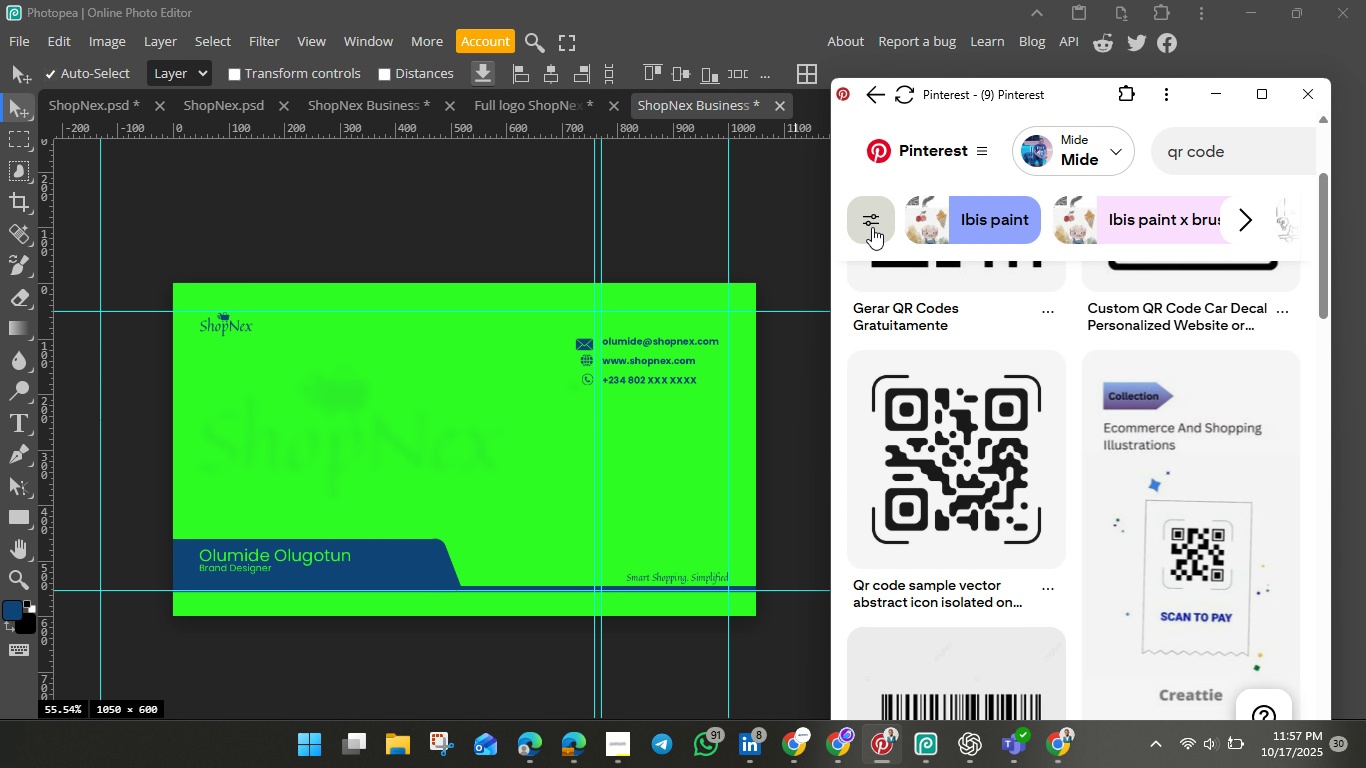 
scroll: coordinate [939, 367], scroll_direction: up, amount: 3.0
 